 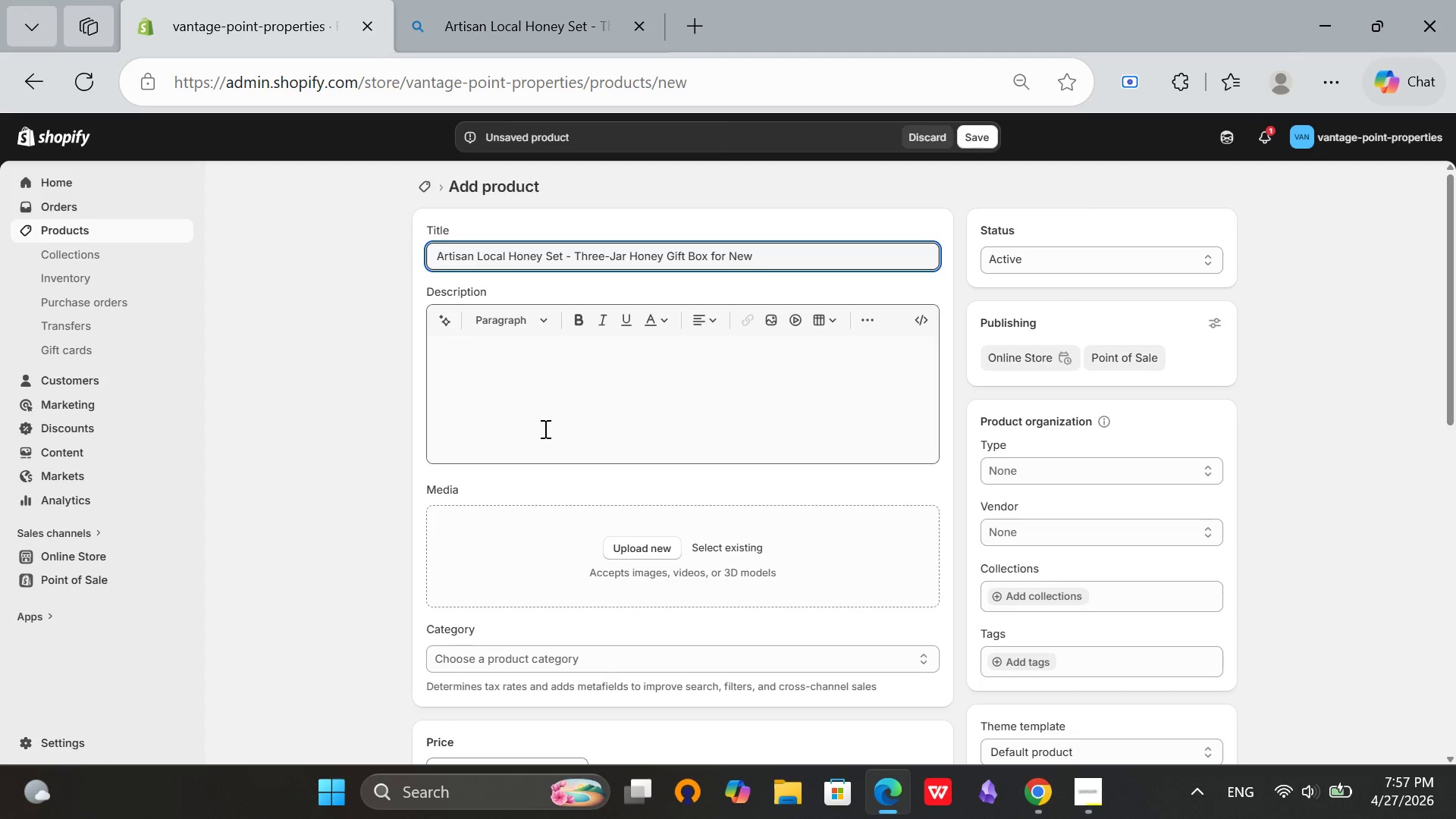 
type( Homeon)
key(Backspace)
type(wners)
 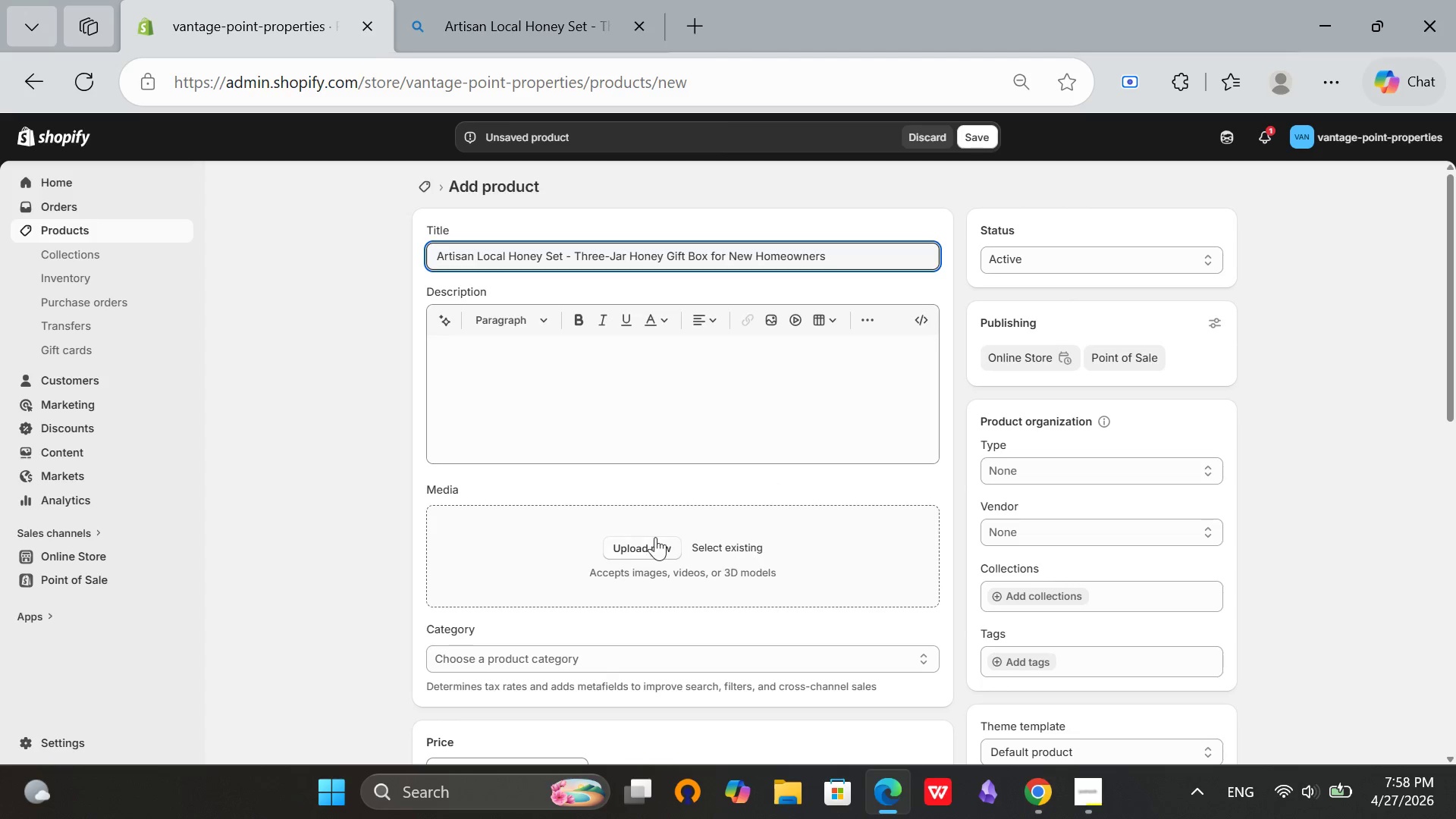 
left_click([626, 552])
 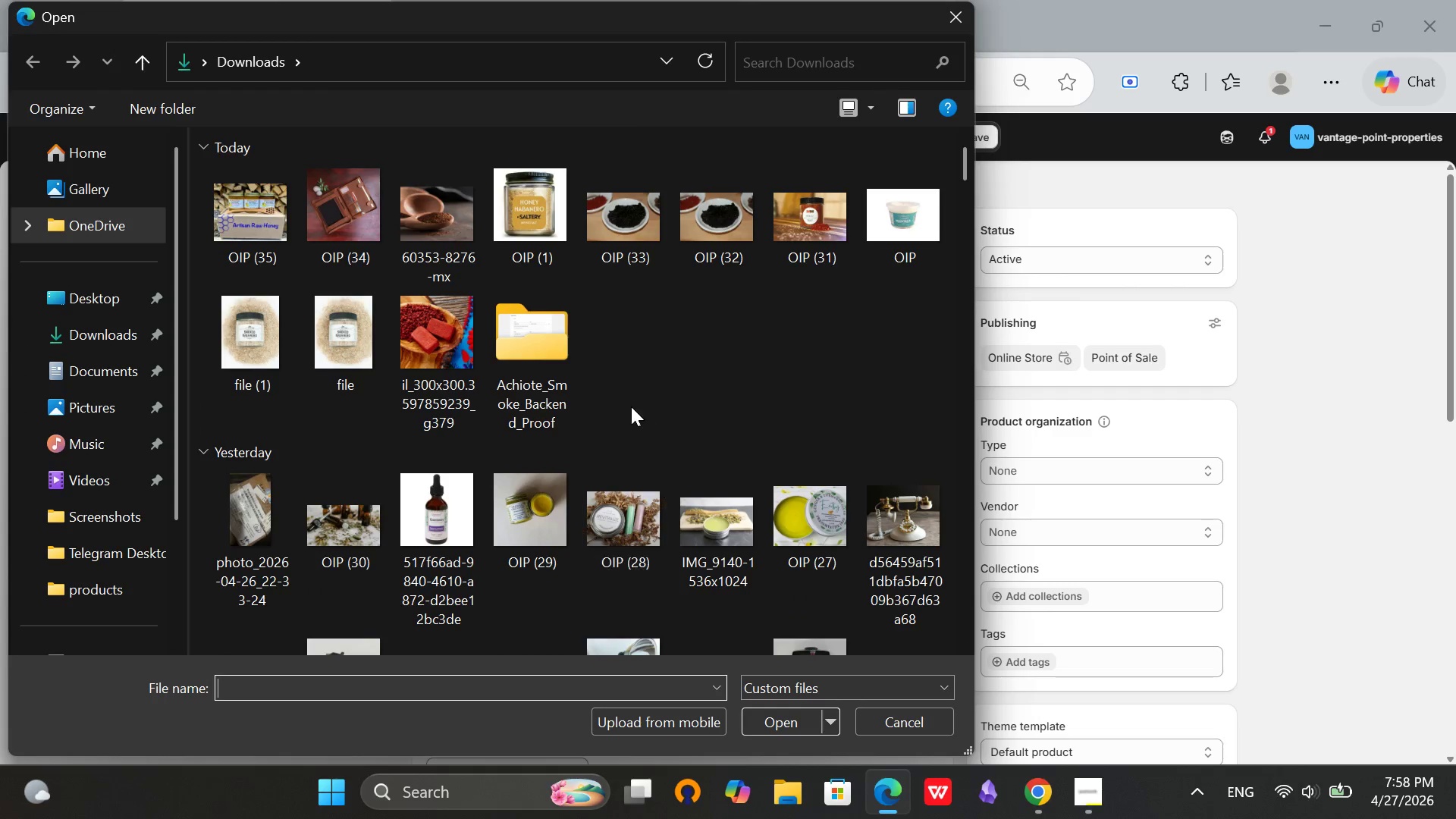 
left_click([224, 208])
 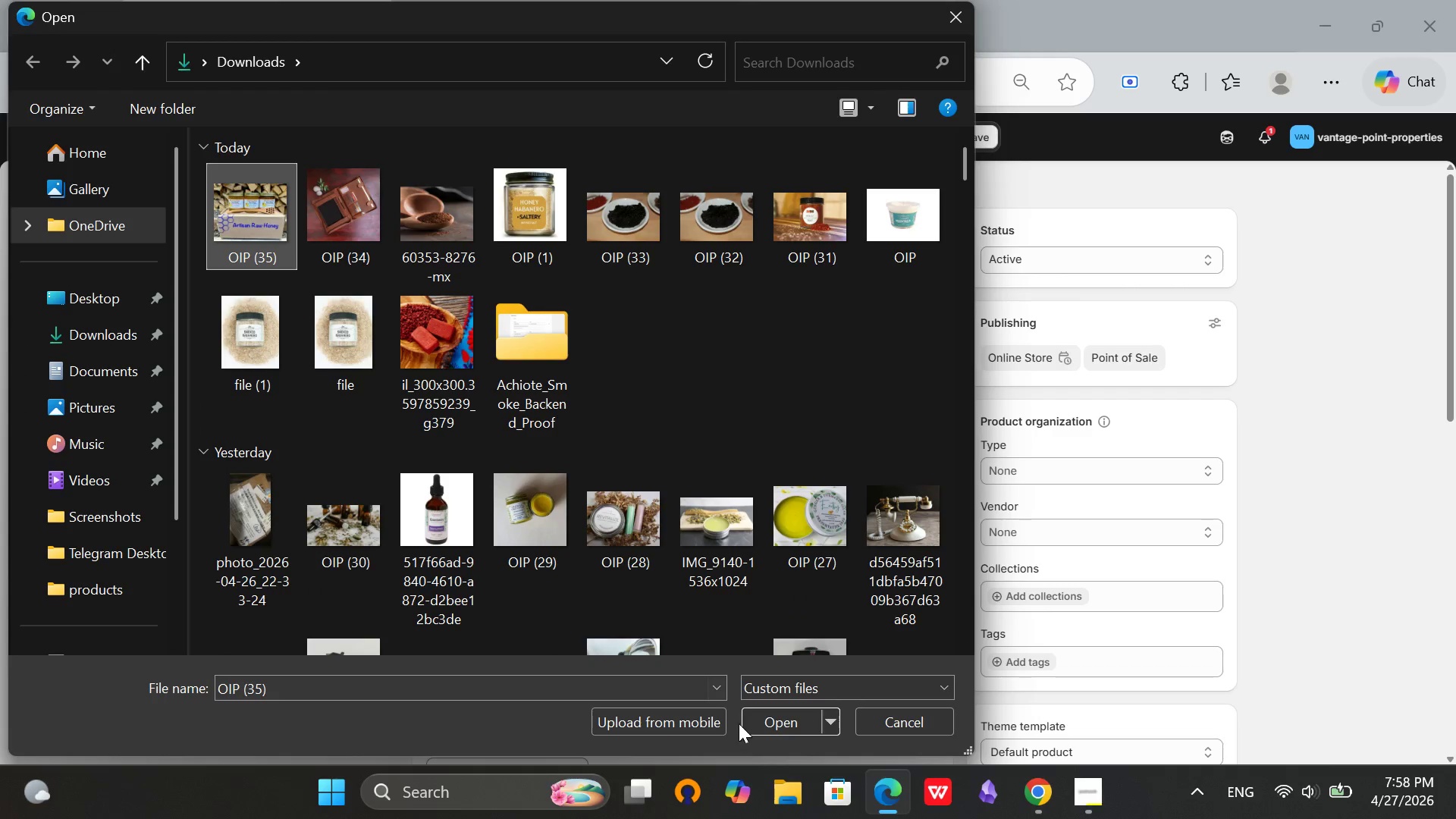 
left_click([762, 720])
 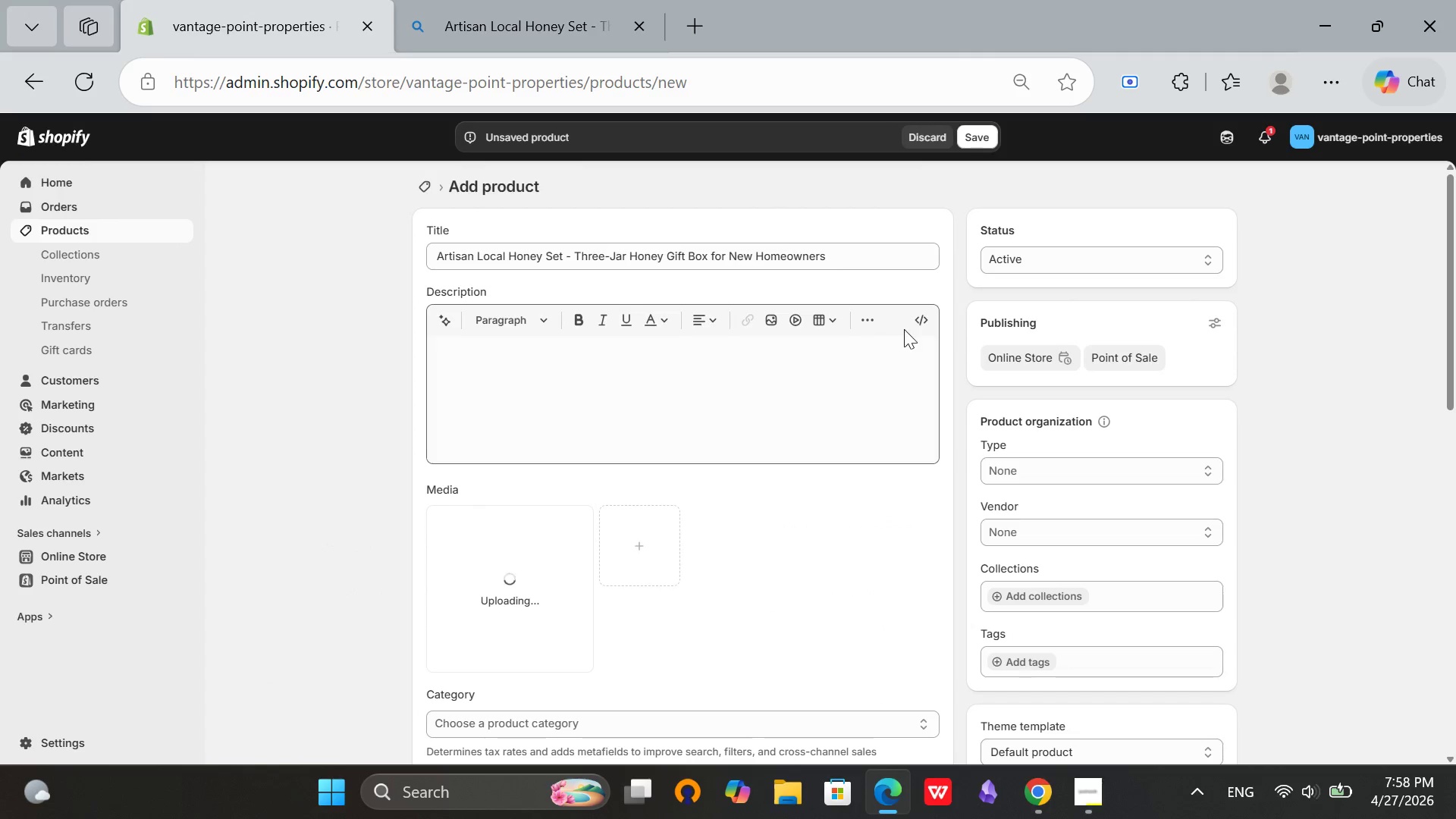 
left_click([924, 318])
 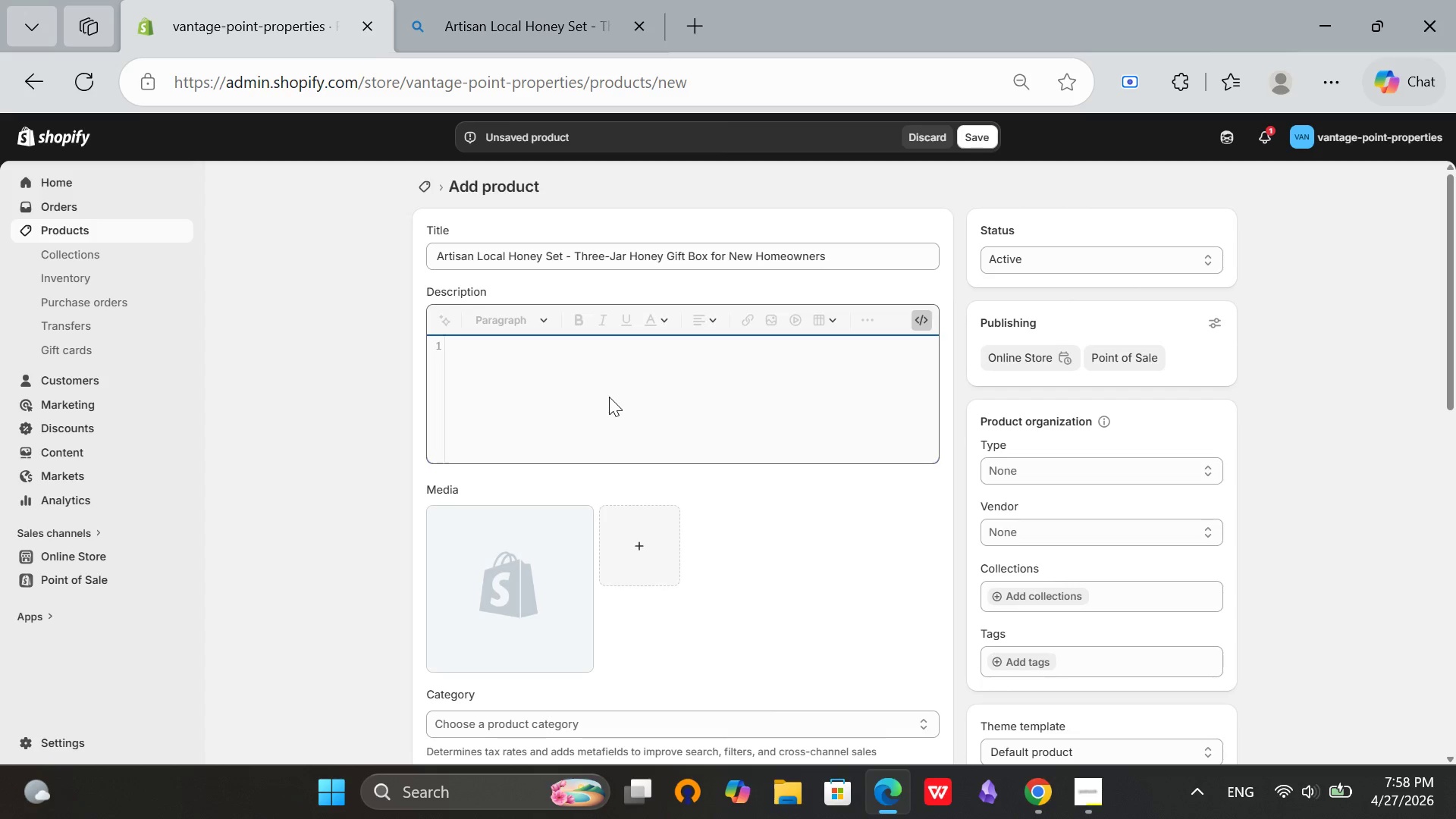 
type(<h3>A Taste of the Region's Sweetest)
 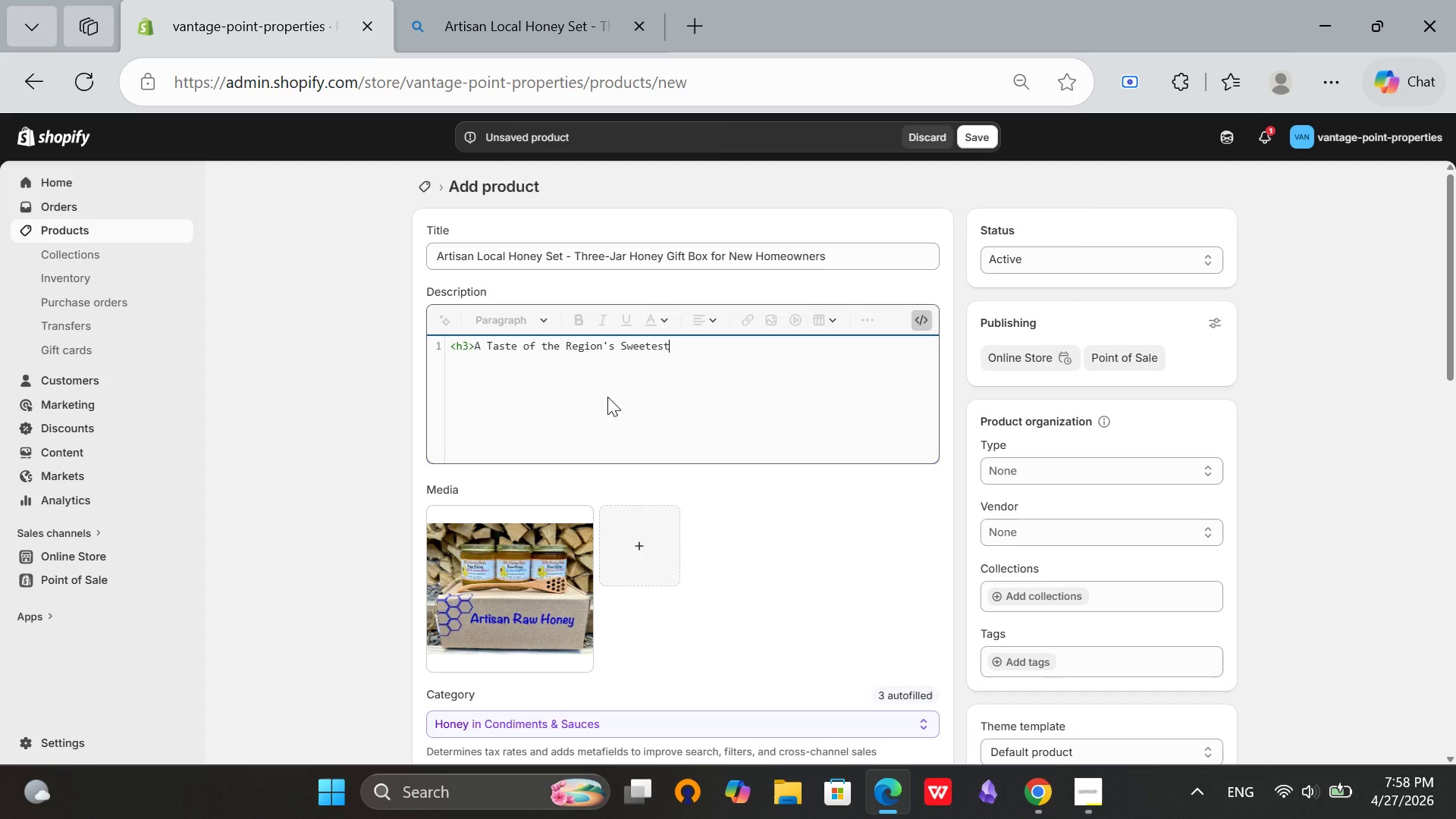 
type( Harvest</h3>)
 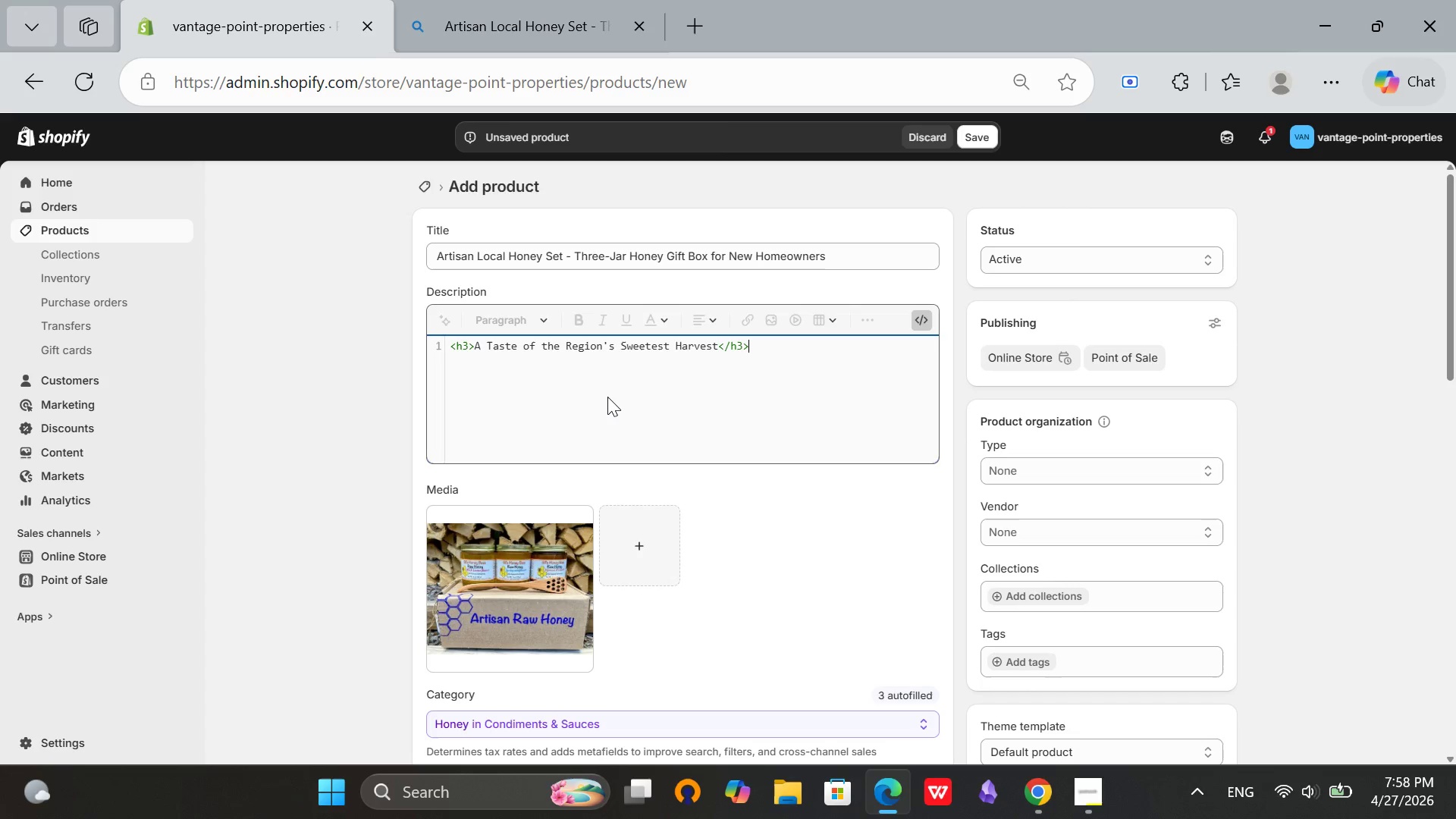 
key(Enter)
 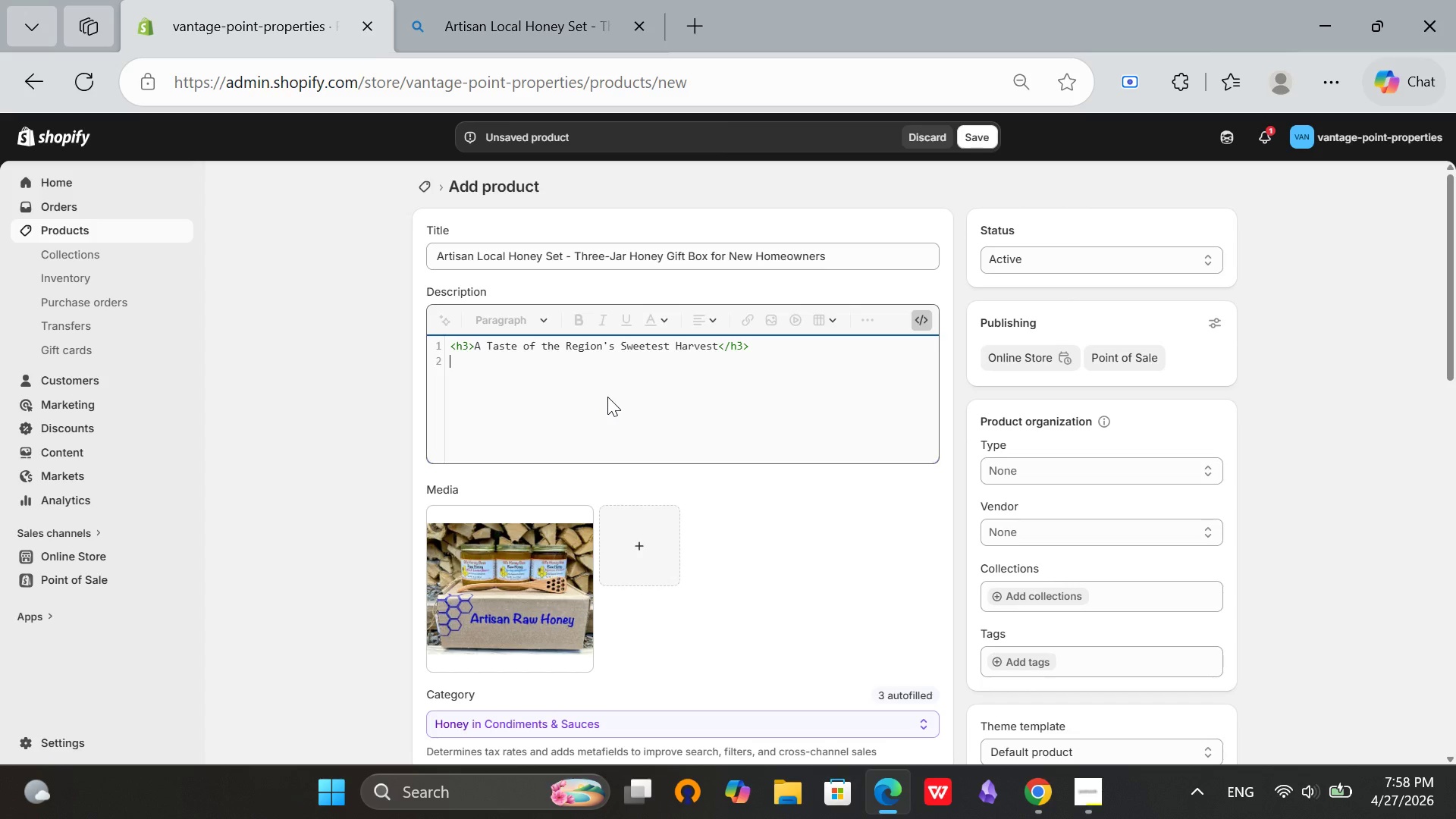 
type(<p>This Honey Set)
key(Backspace)
key(Backspace)
key(Backspace)
 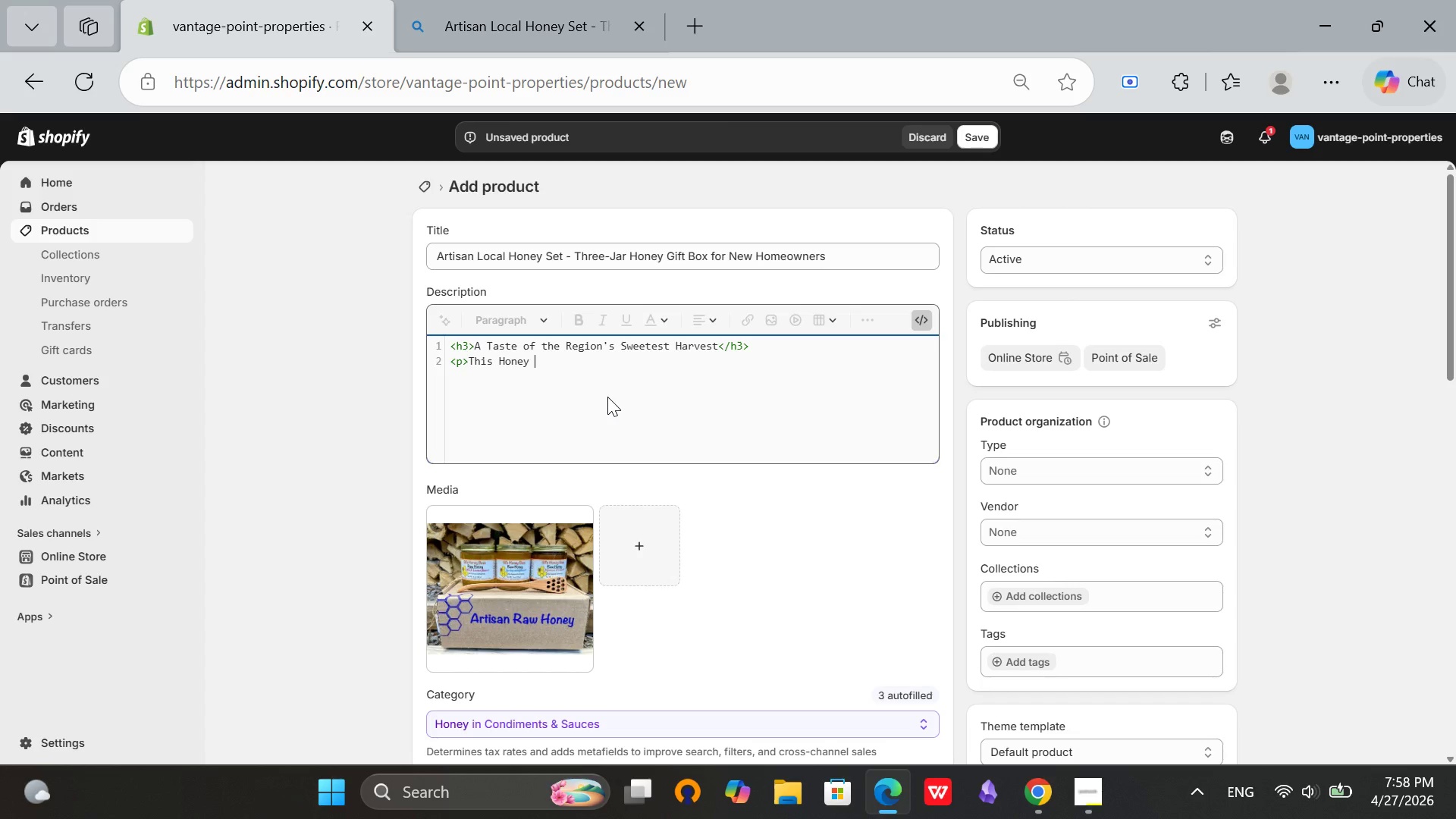 
hold_key(key=ArrowLeft, duration=0.62)
 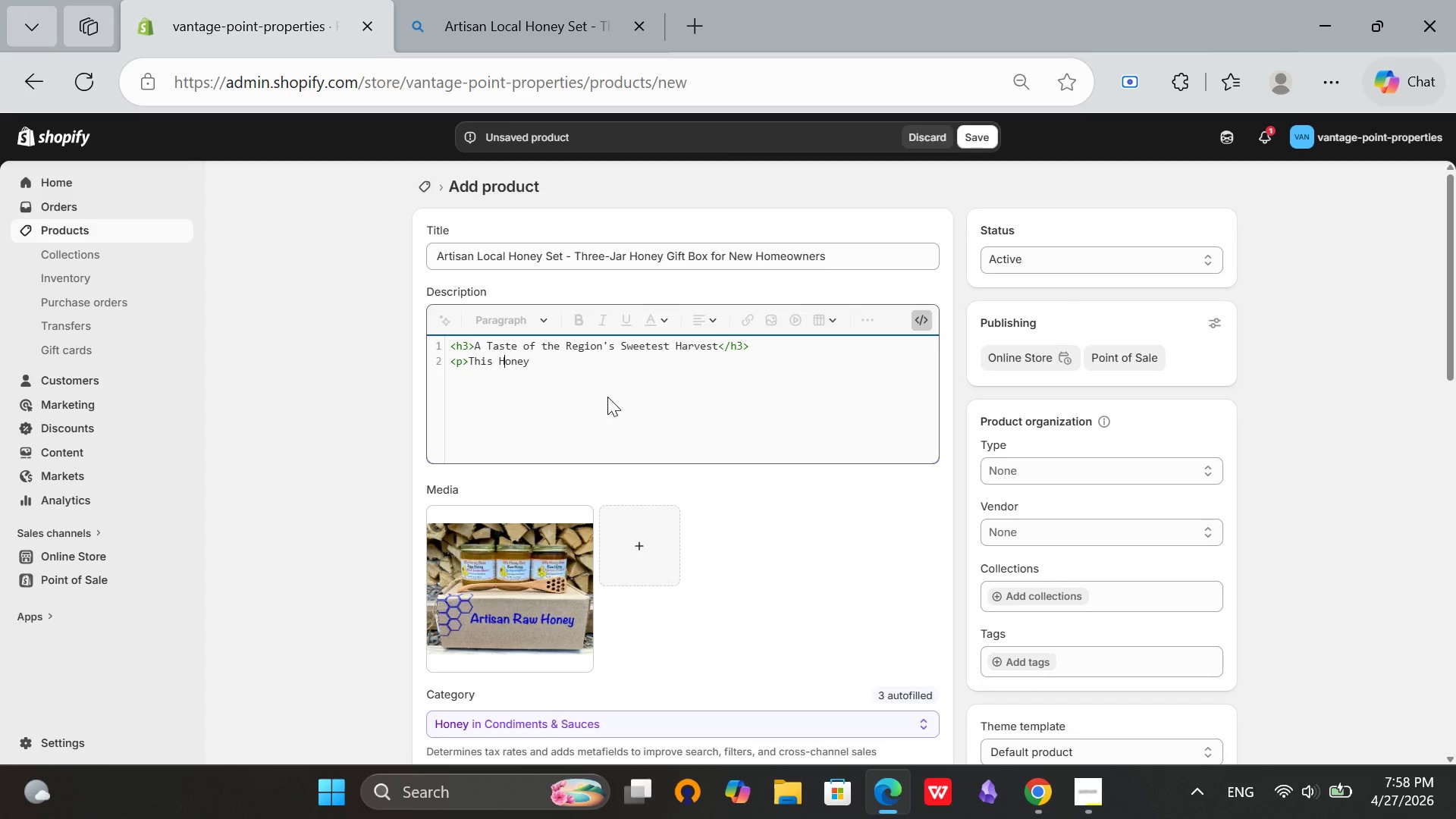 
key(ArrowLeft)
 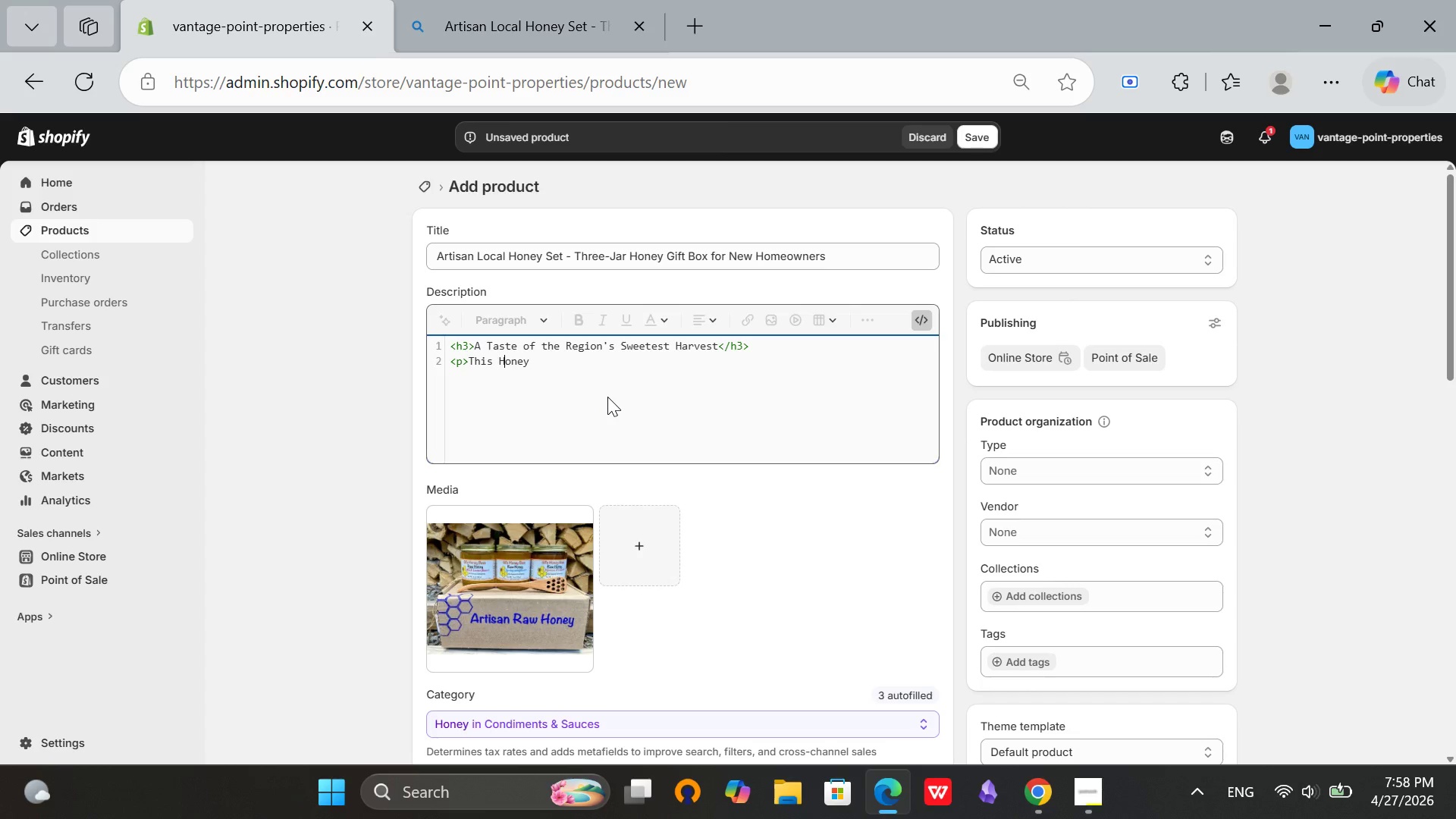 
key(Backspace)
type(hset )
 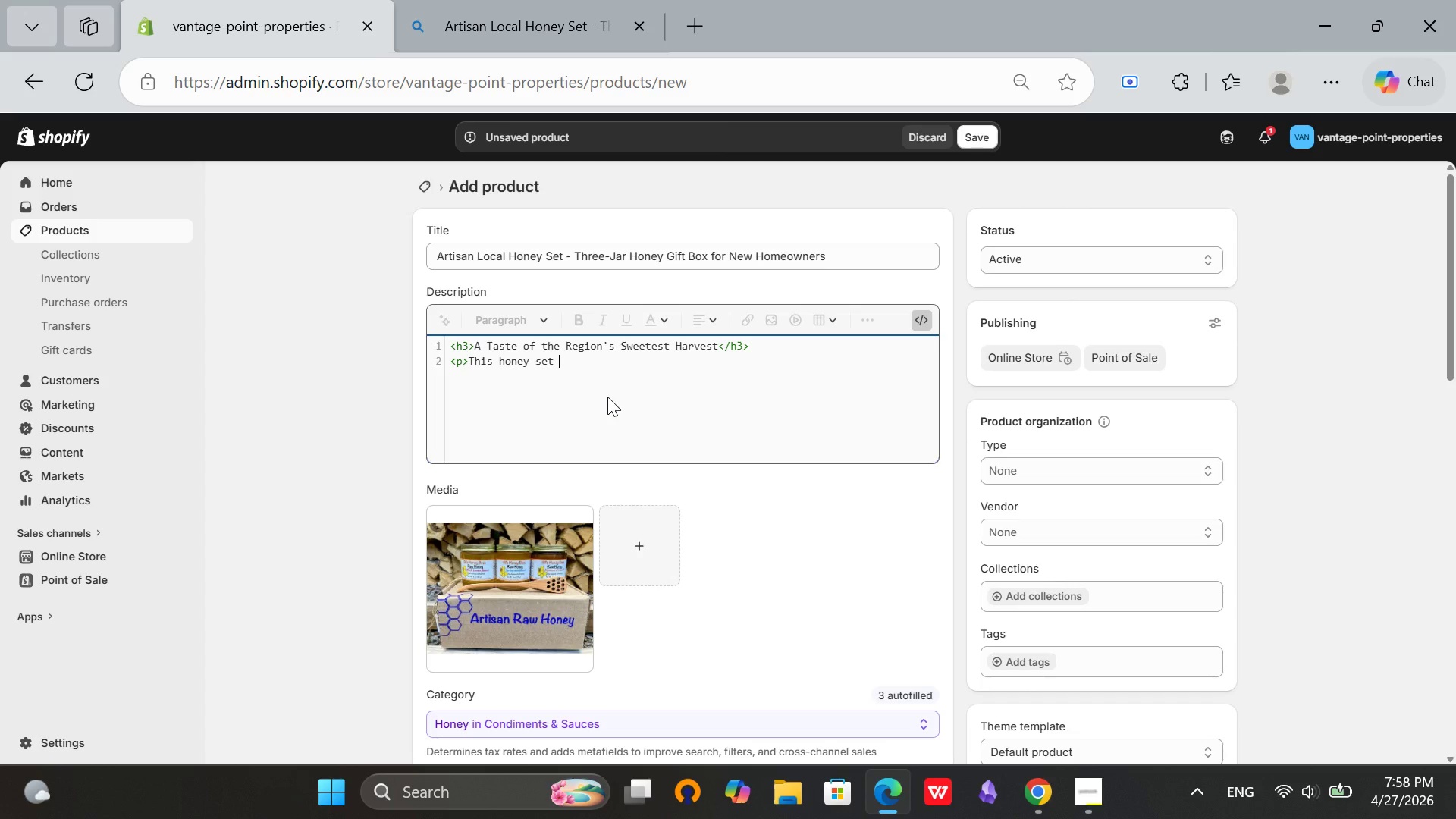 
hold_key(key=ArrowRight, duration=0.66)
 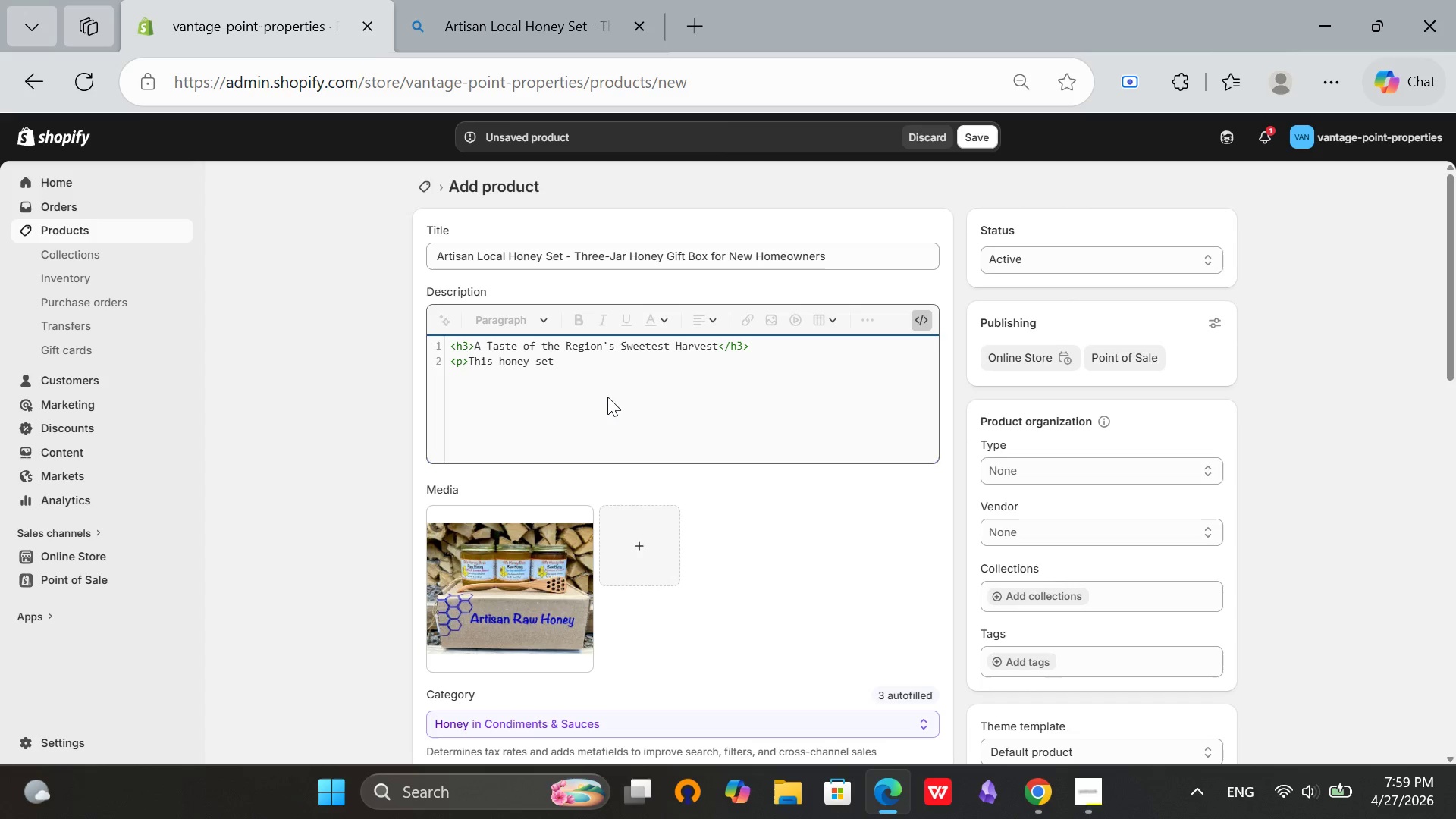 
wait(15.77)
 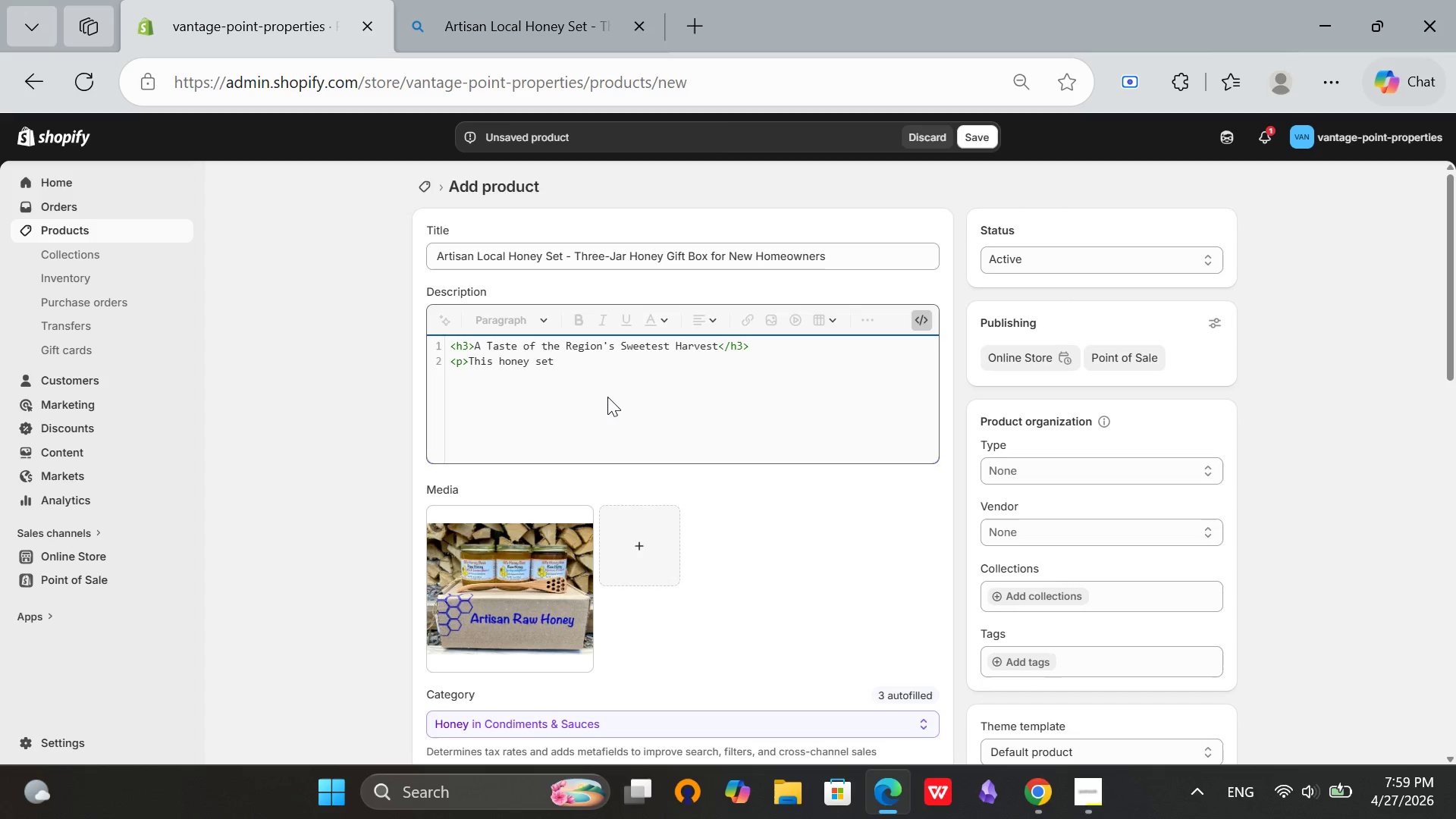 
type(showaa)
key(Backspace)
key(Backspace)
type(cases three distinct local varietals. Wildflower honey is gathered from regional meadows. Orange blossom honey carries the scent of spring. Tupelo honey is prized for its buttery finish and rei)
key(Backspace)
type(sistance to crystallization.</p>)
 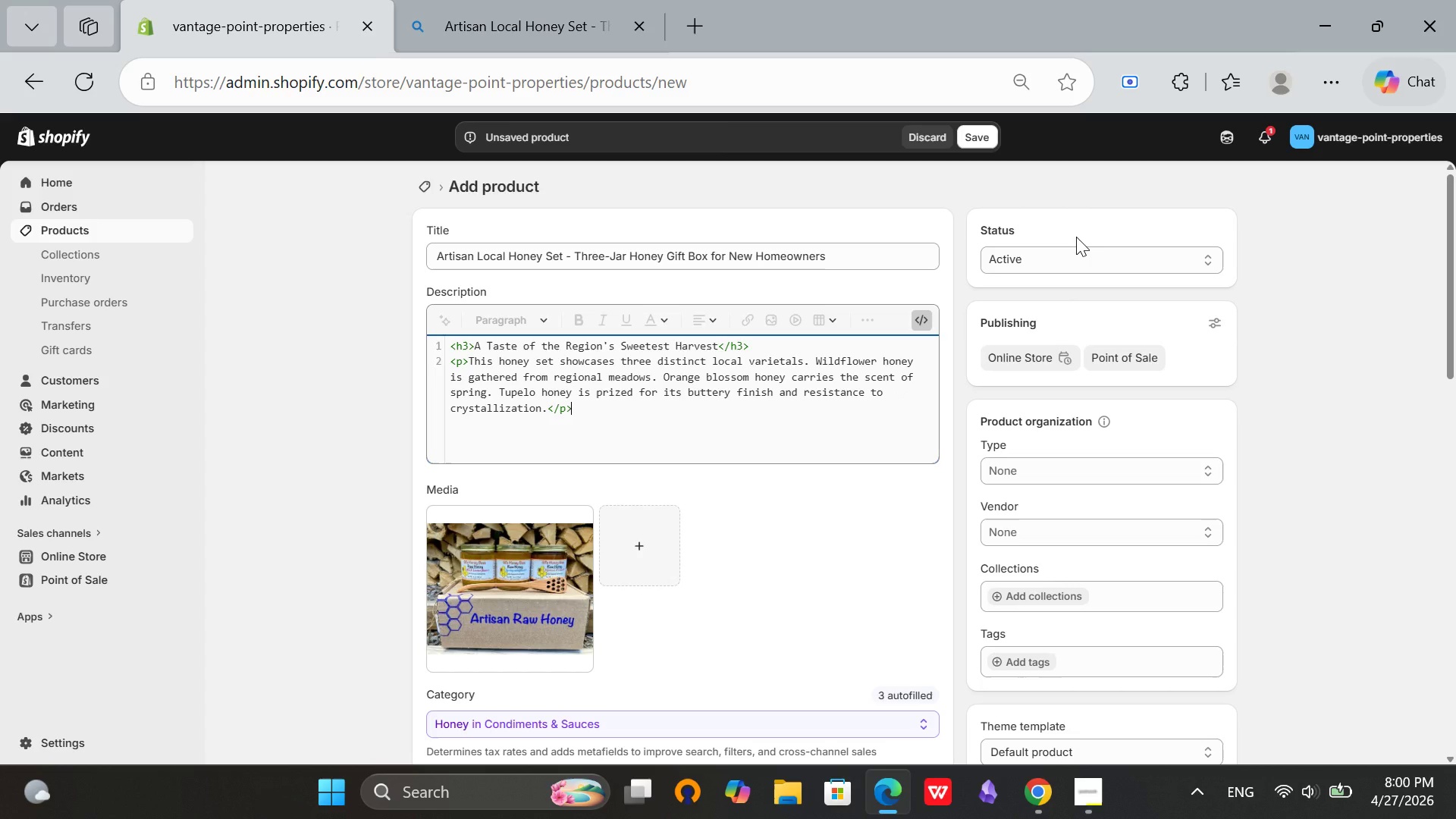 
key(Enter)
 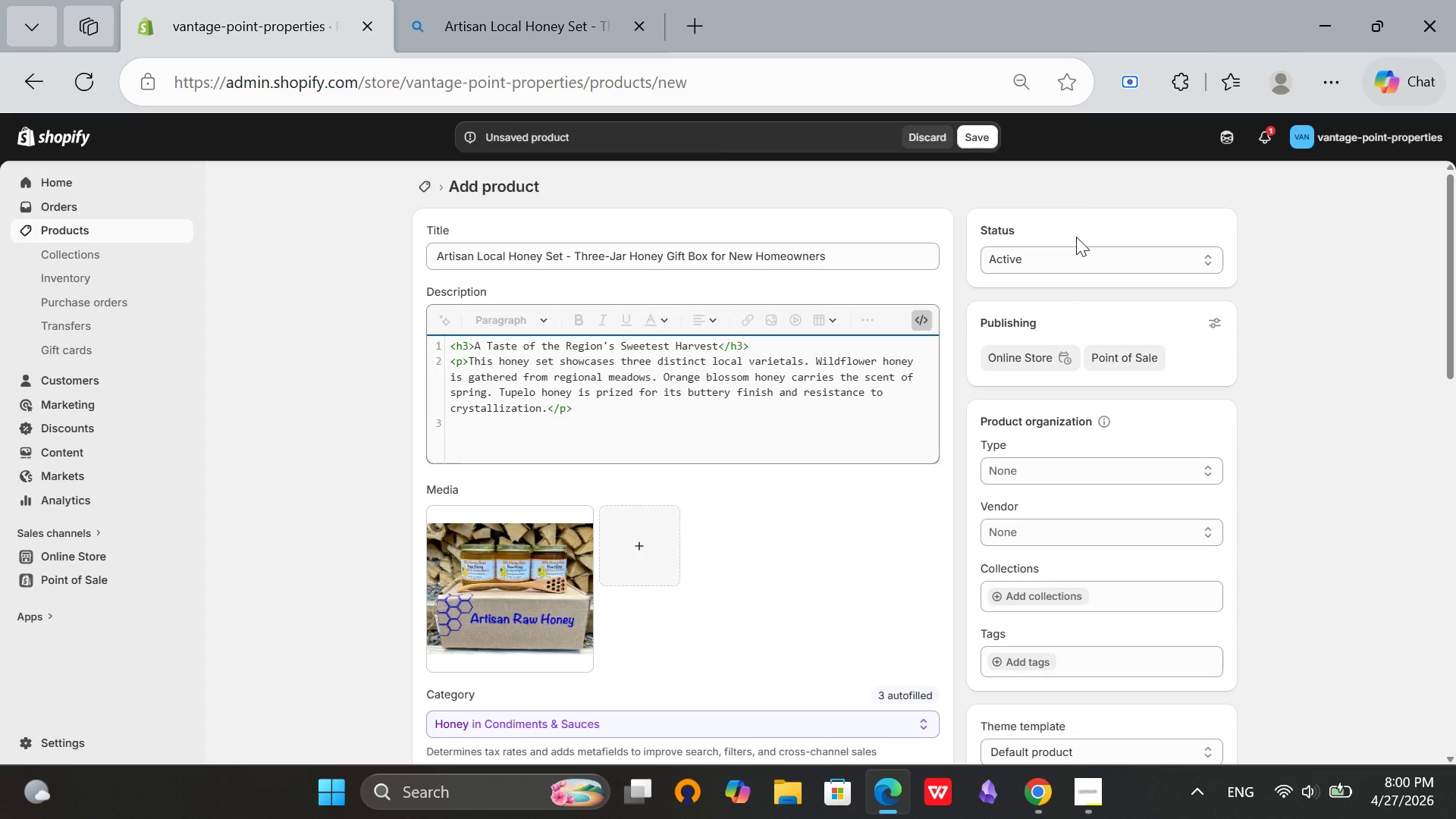 
type(<p>Each8ox)
key(Backspace)
type(z)
 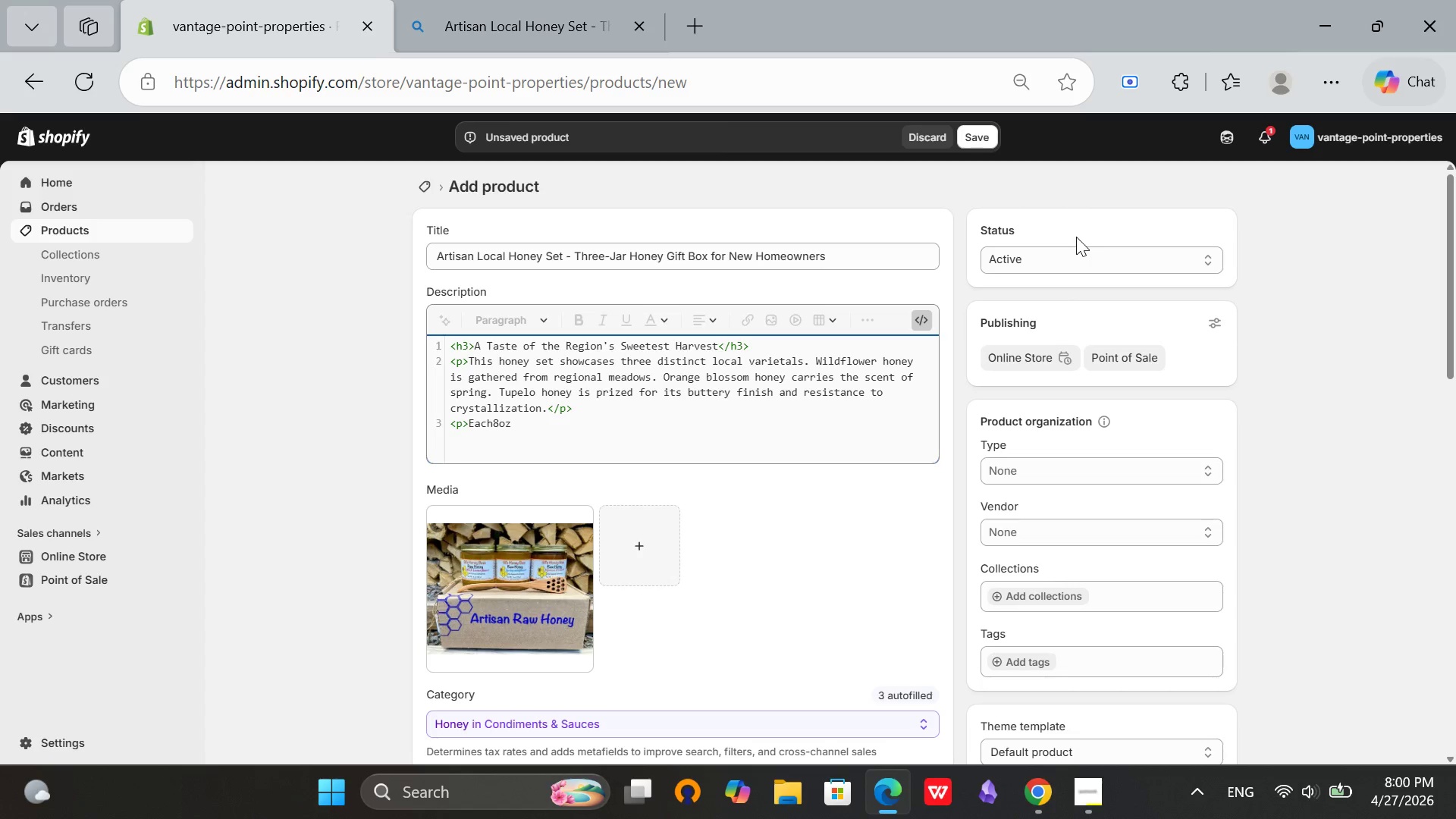 
key(ArrowLeft)
 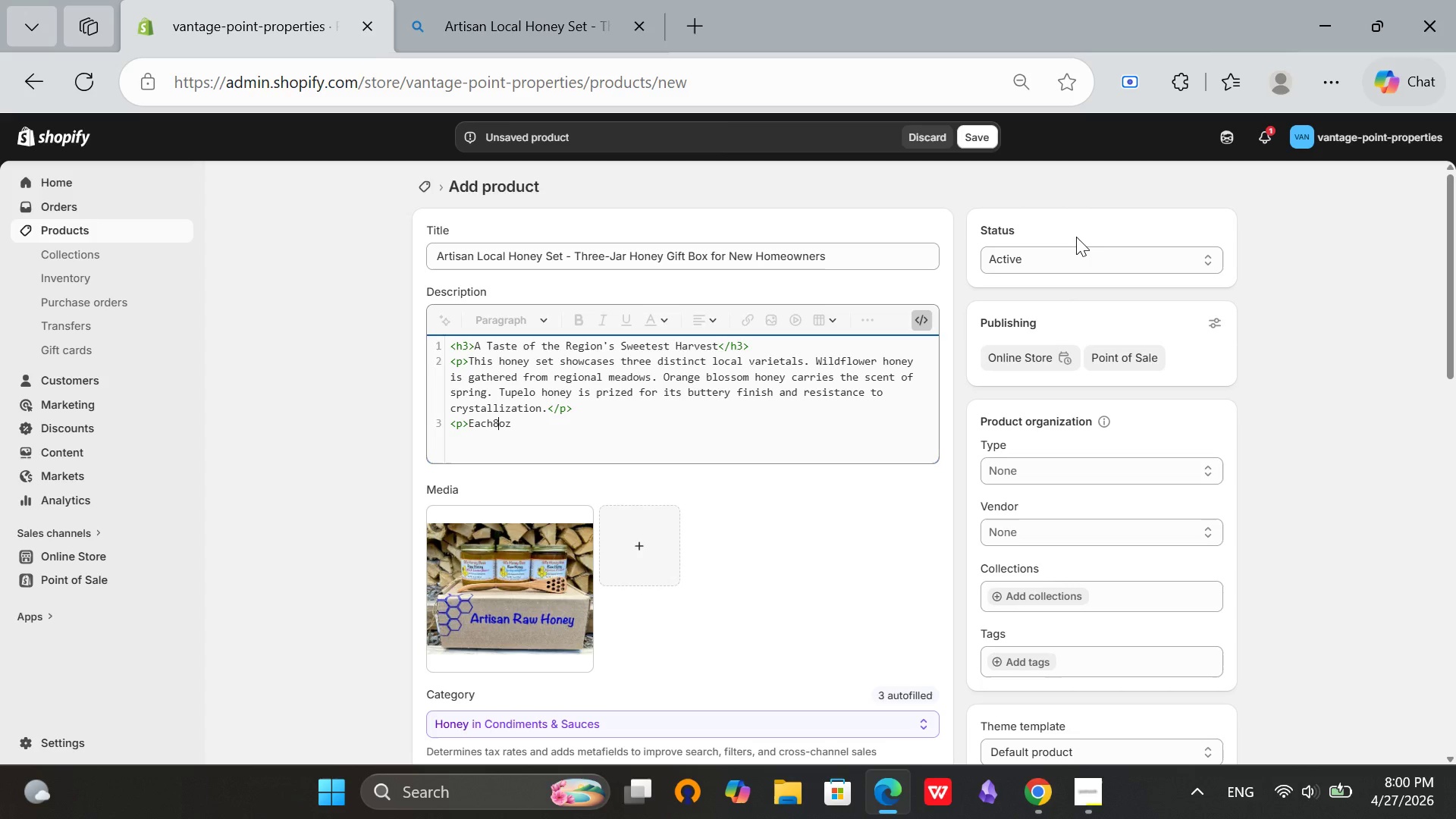 
key(ArrowLeft)
 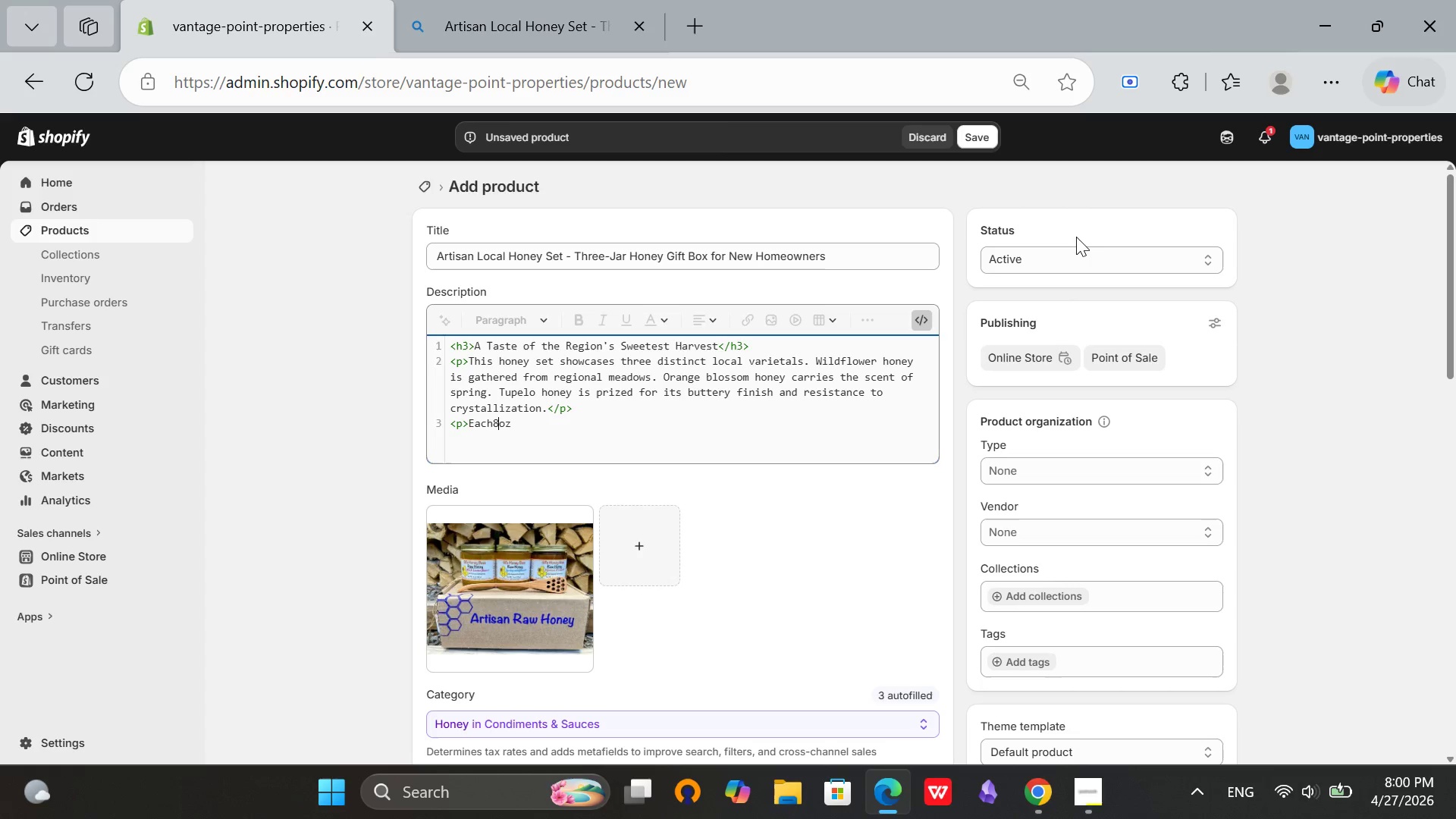 
key(ArrowLeft)
 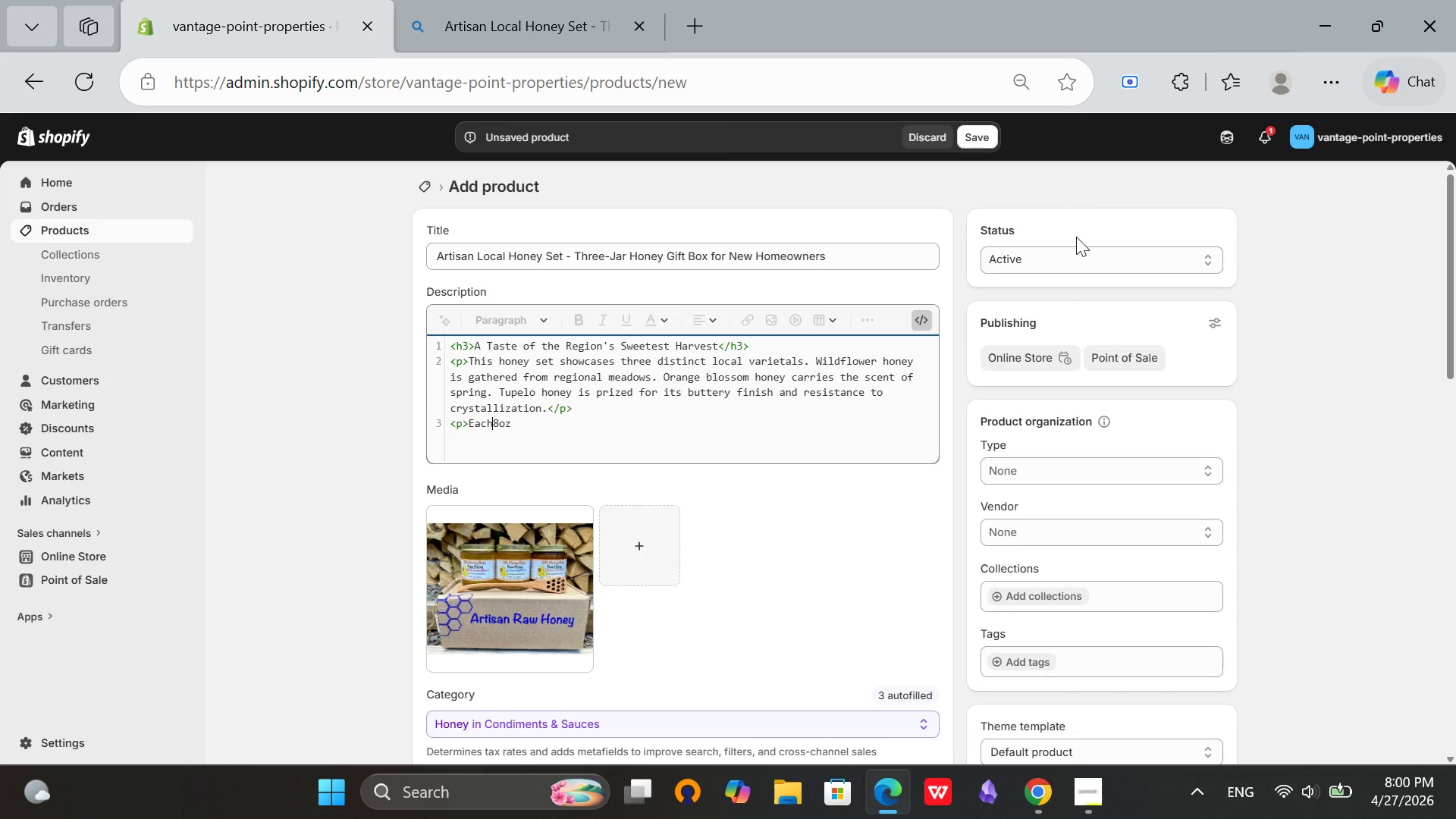 
key(Space)
 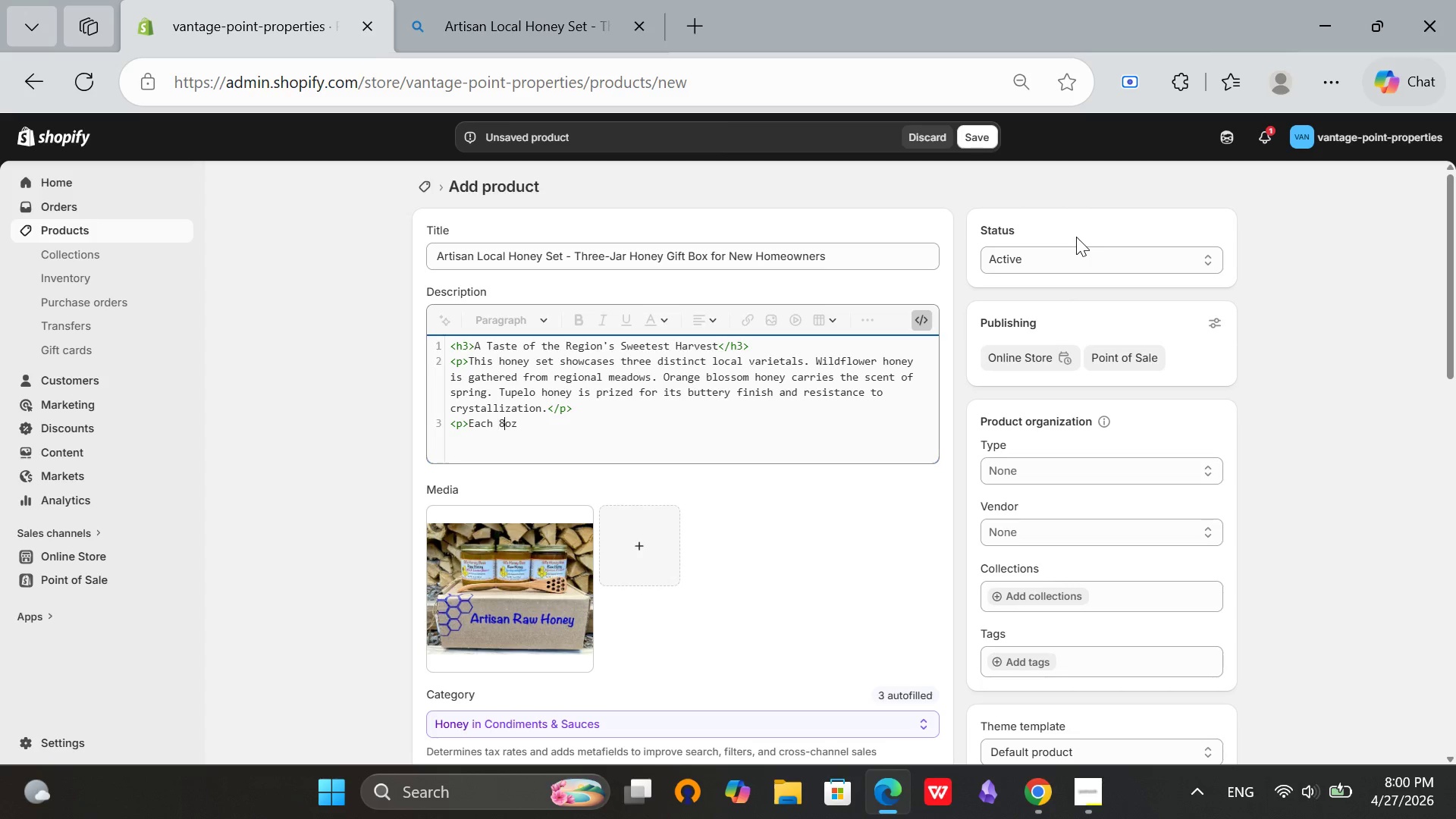 
key(ArrowRight)
 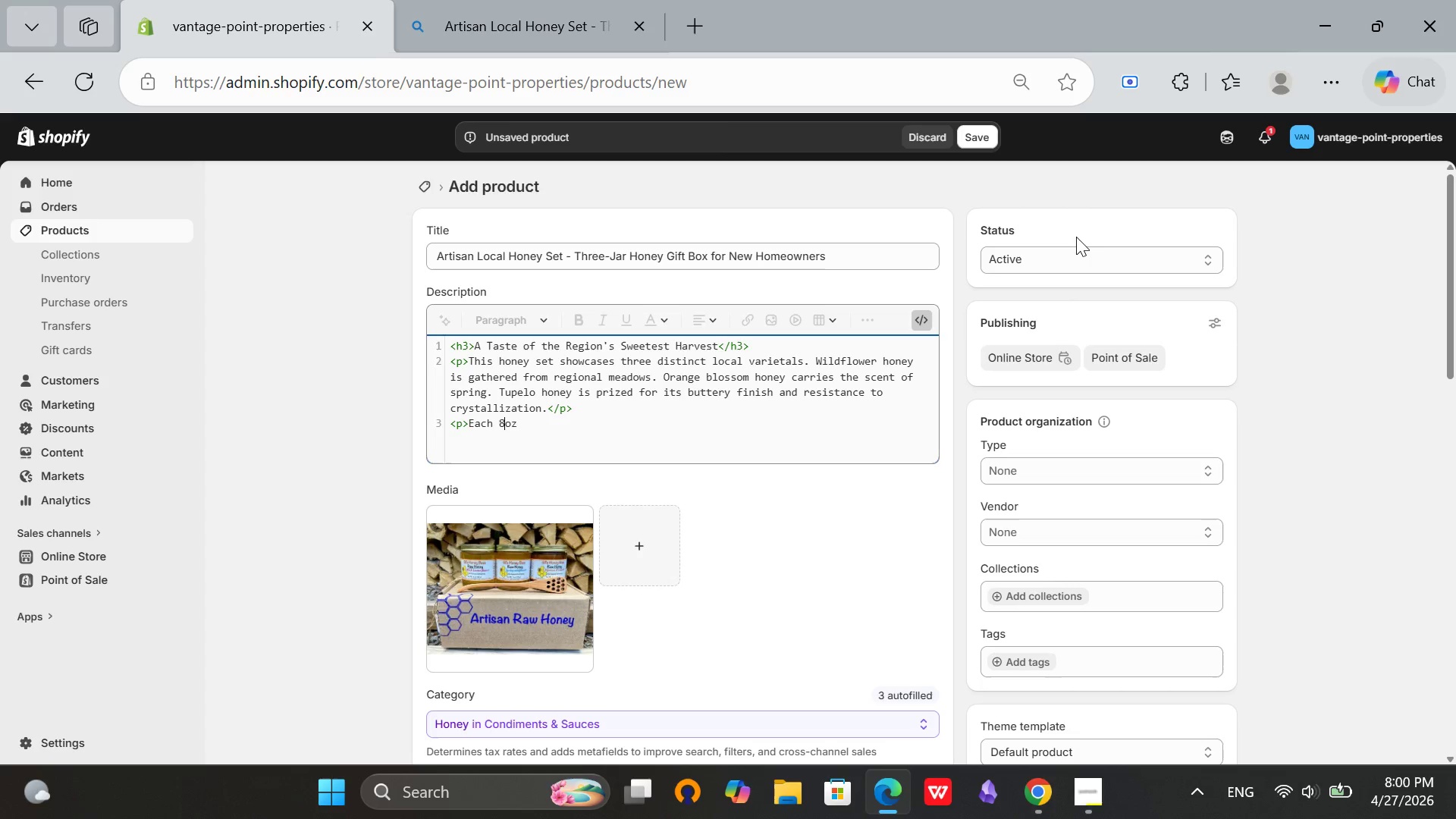 
key(ArrowRight)
 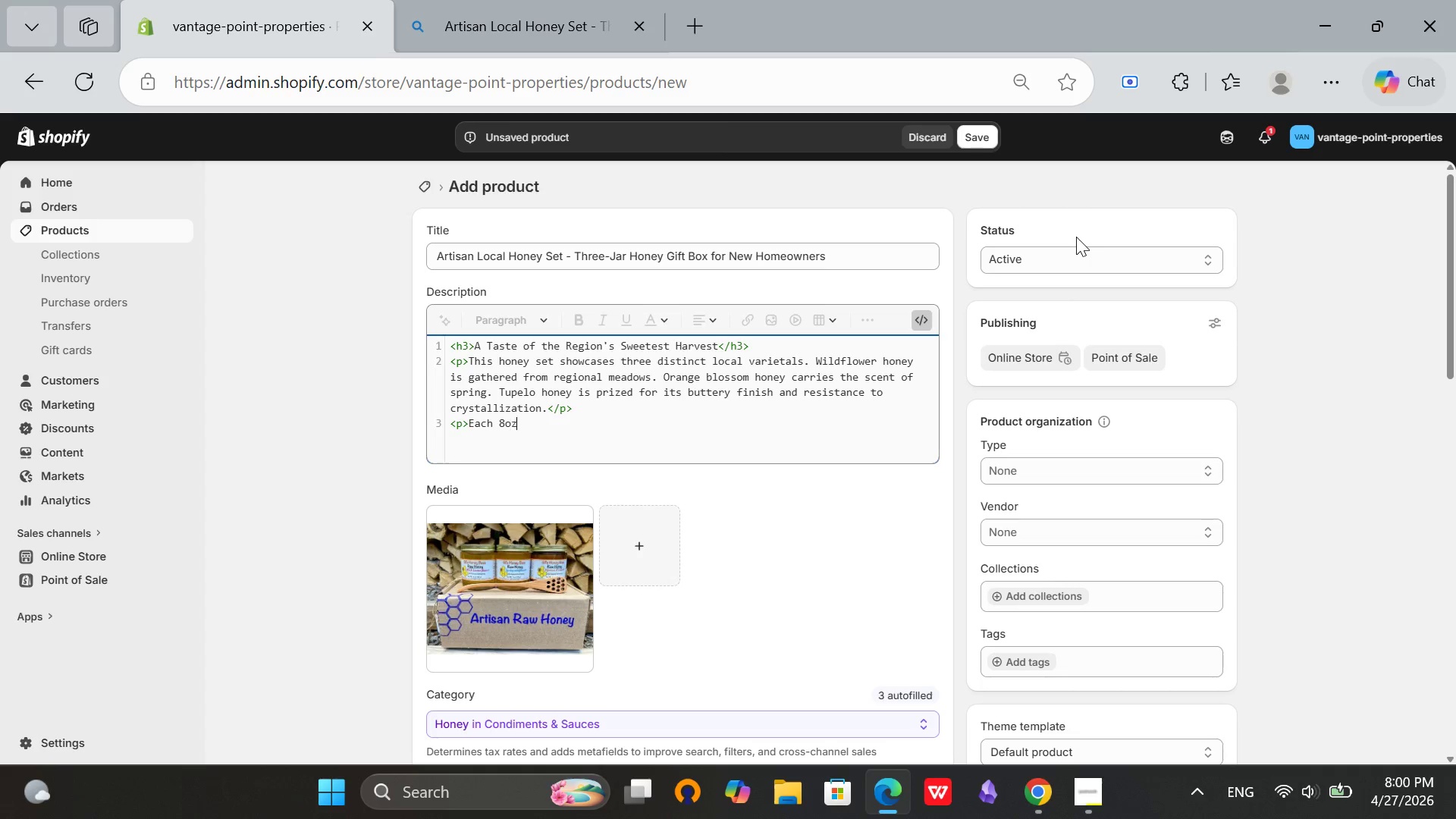 
key(ArrowRight)
 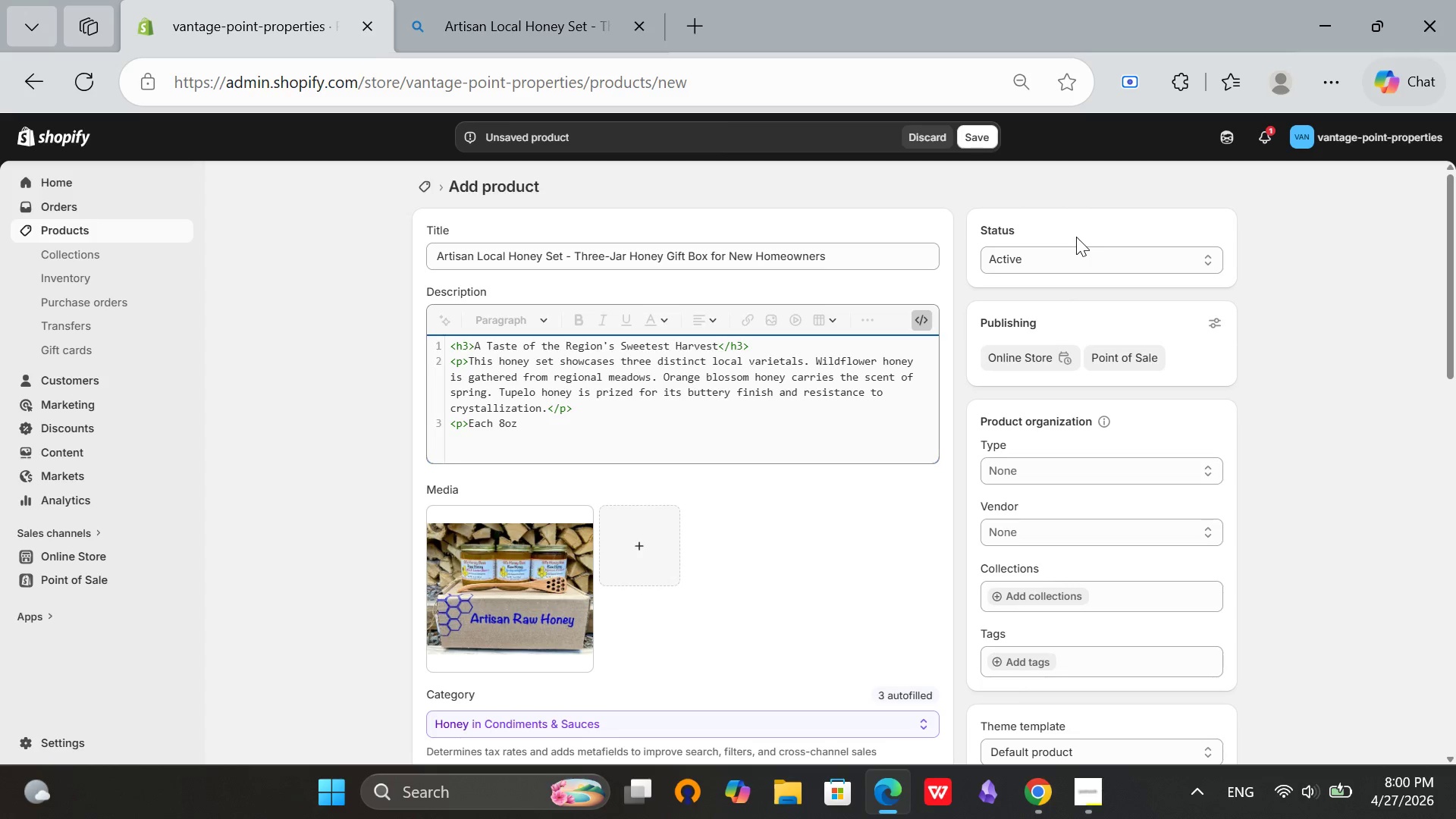 
type( jar is sealed with beeswax and wrapped in branded kraft paper. Presented in a wooden gift crate with sh)
 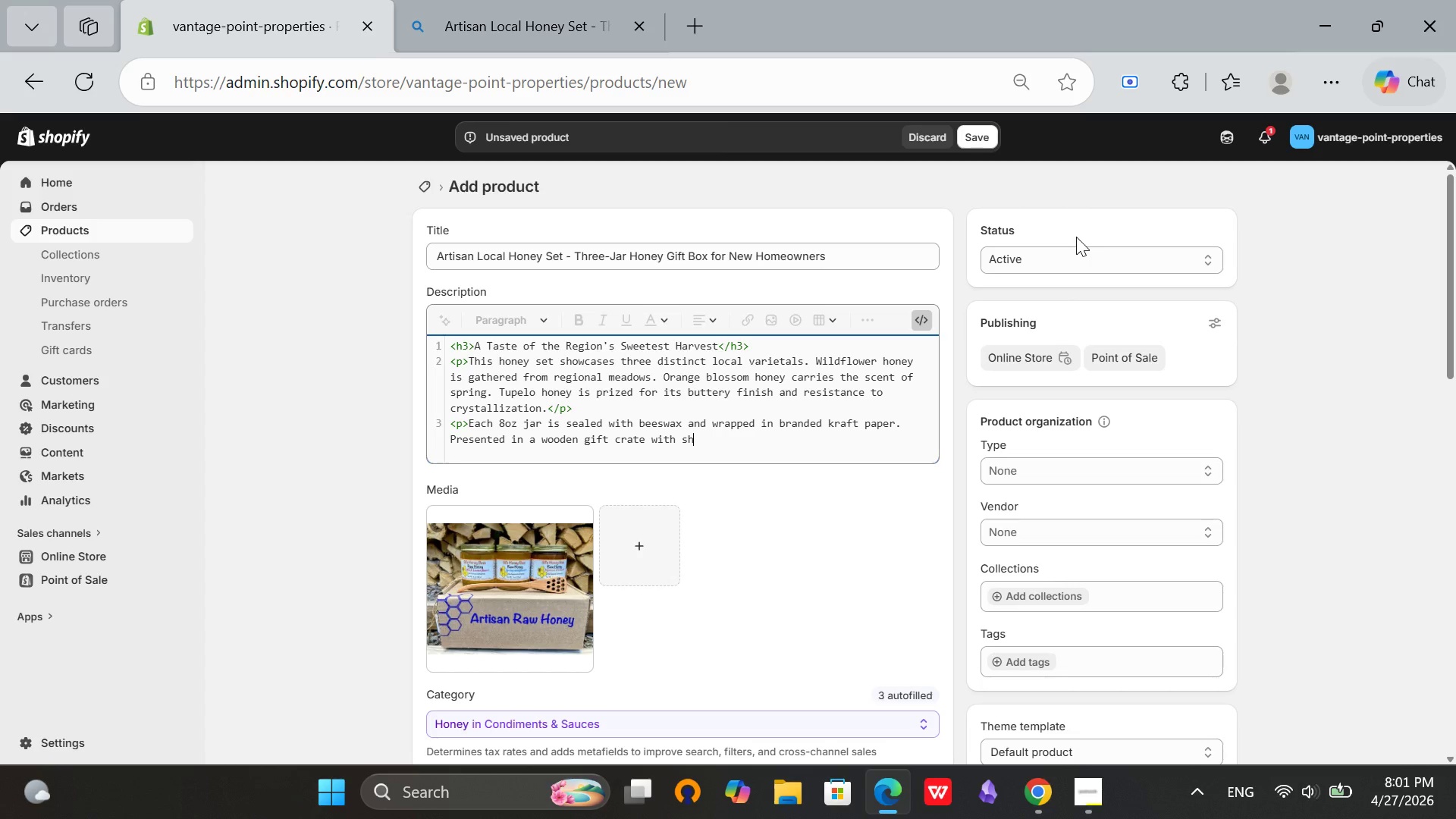 
type(redded natural filter. A handwritten note card is inclded for your personal message.</p>)
 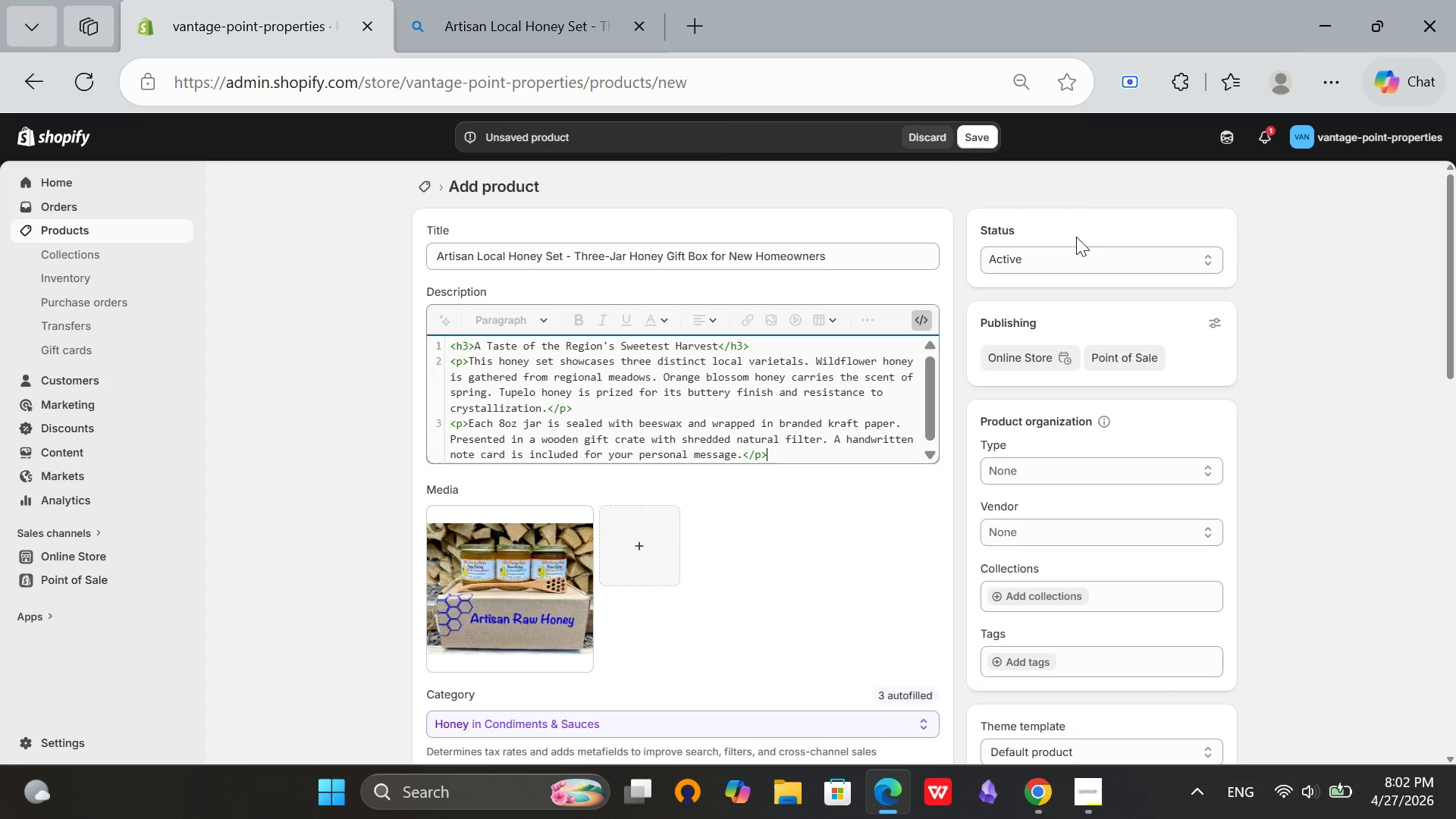 
left_click([918, 316])
 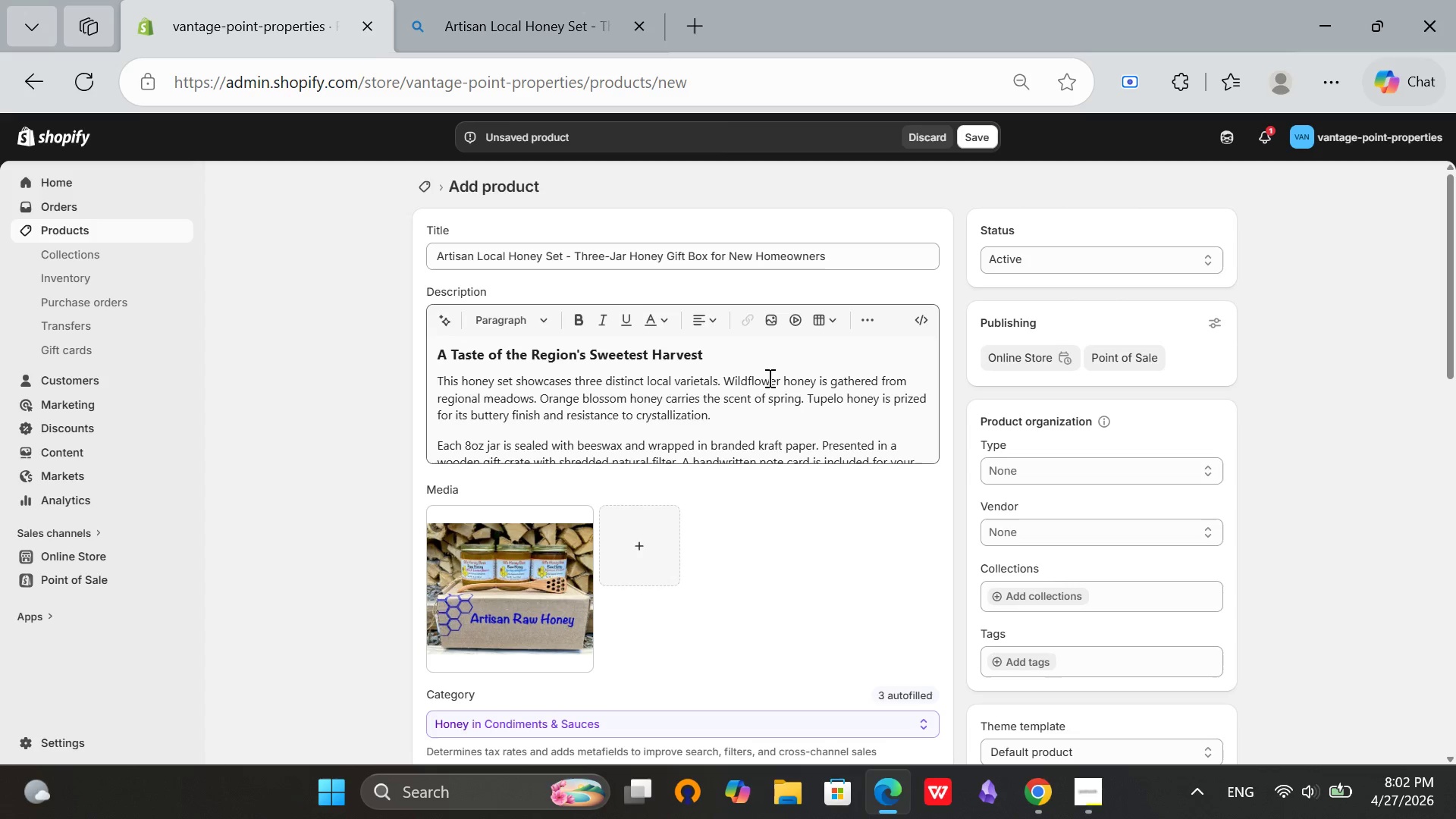 
left_click([758, 375])
 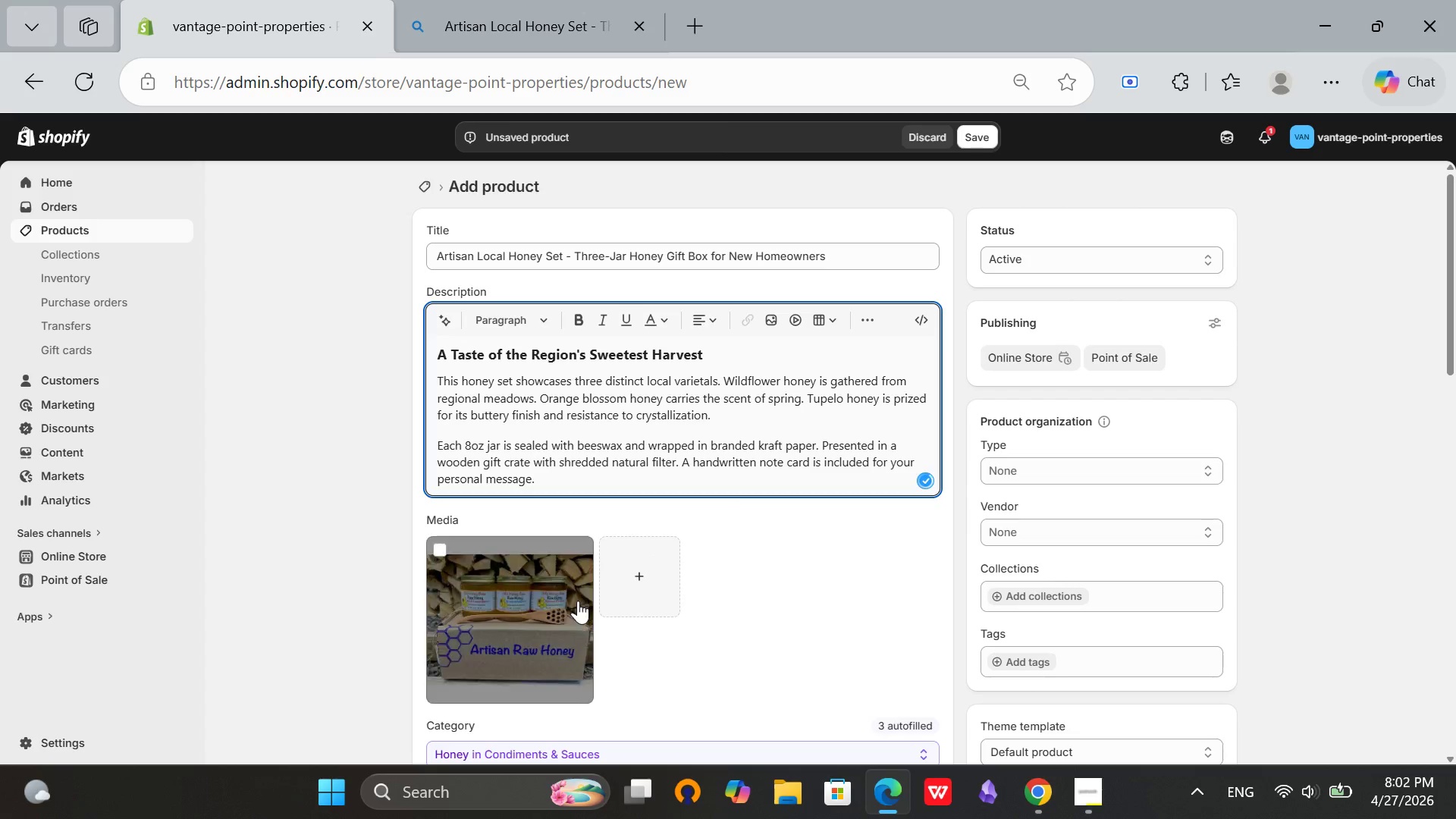 
left_click([570, 614])
 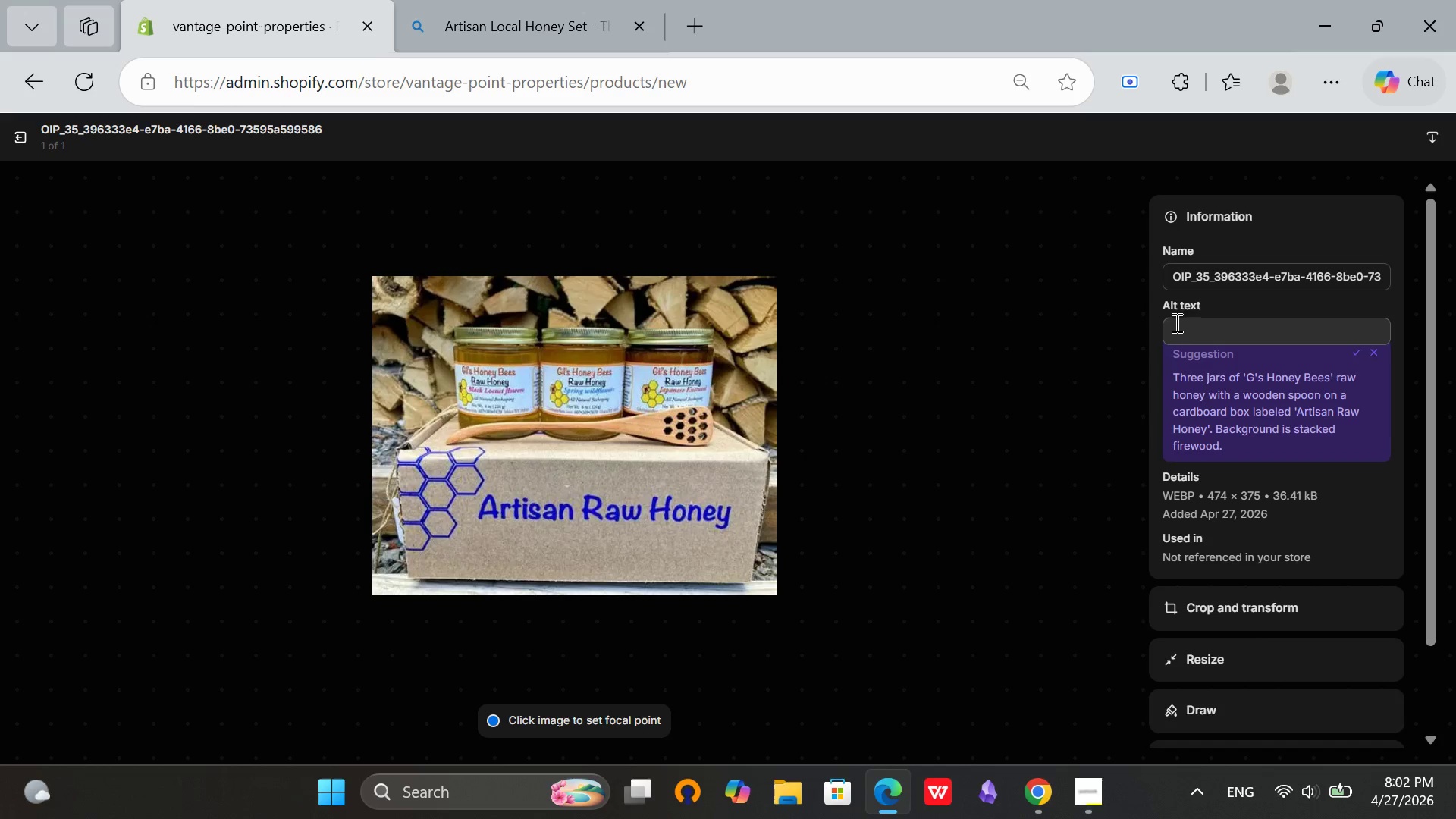 
left_click([1222, 325])
 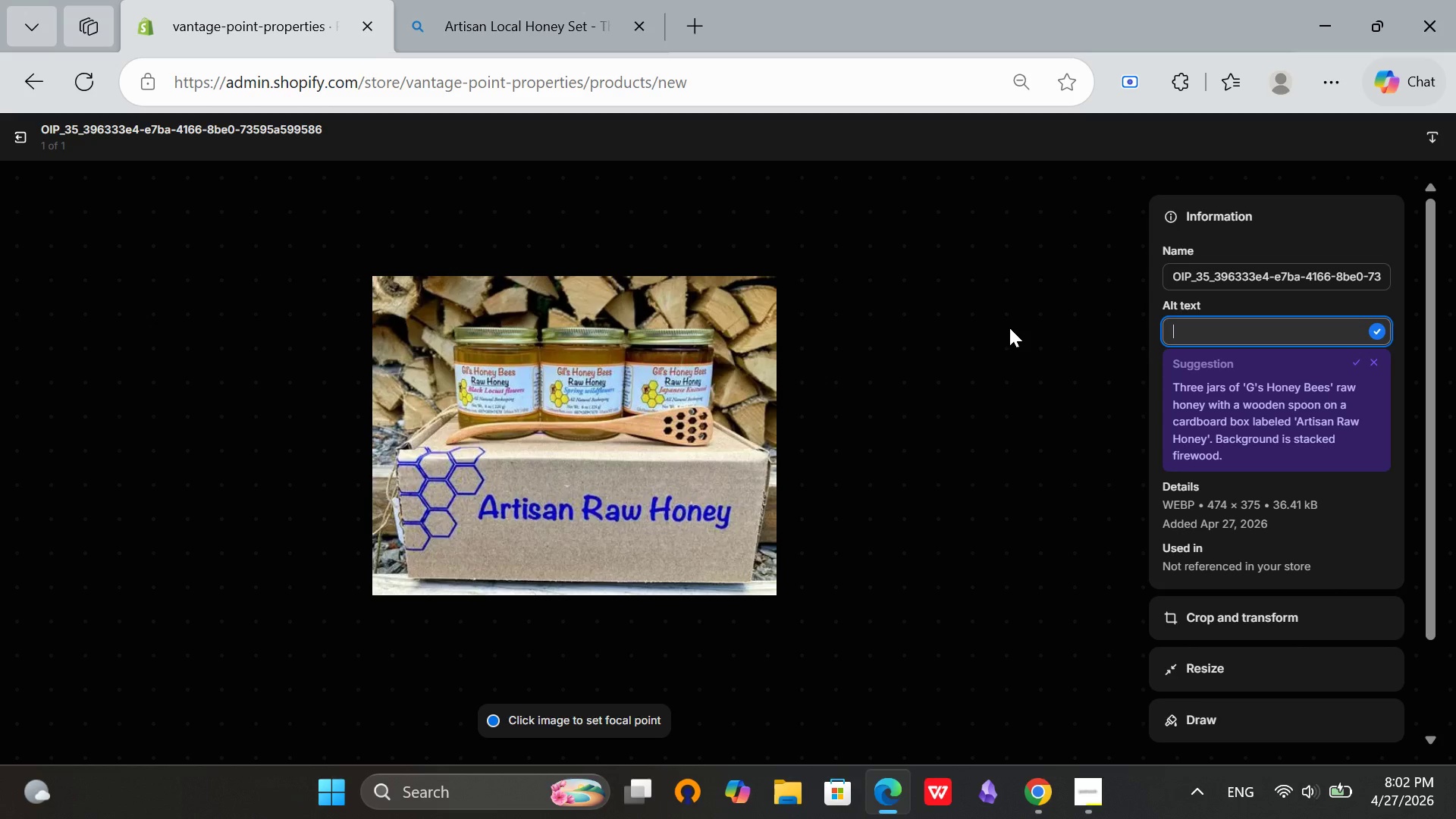 
type(Artisan local honey set with three jars in wooden gift crate on white)
 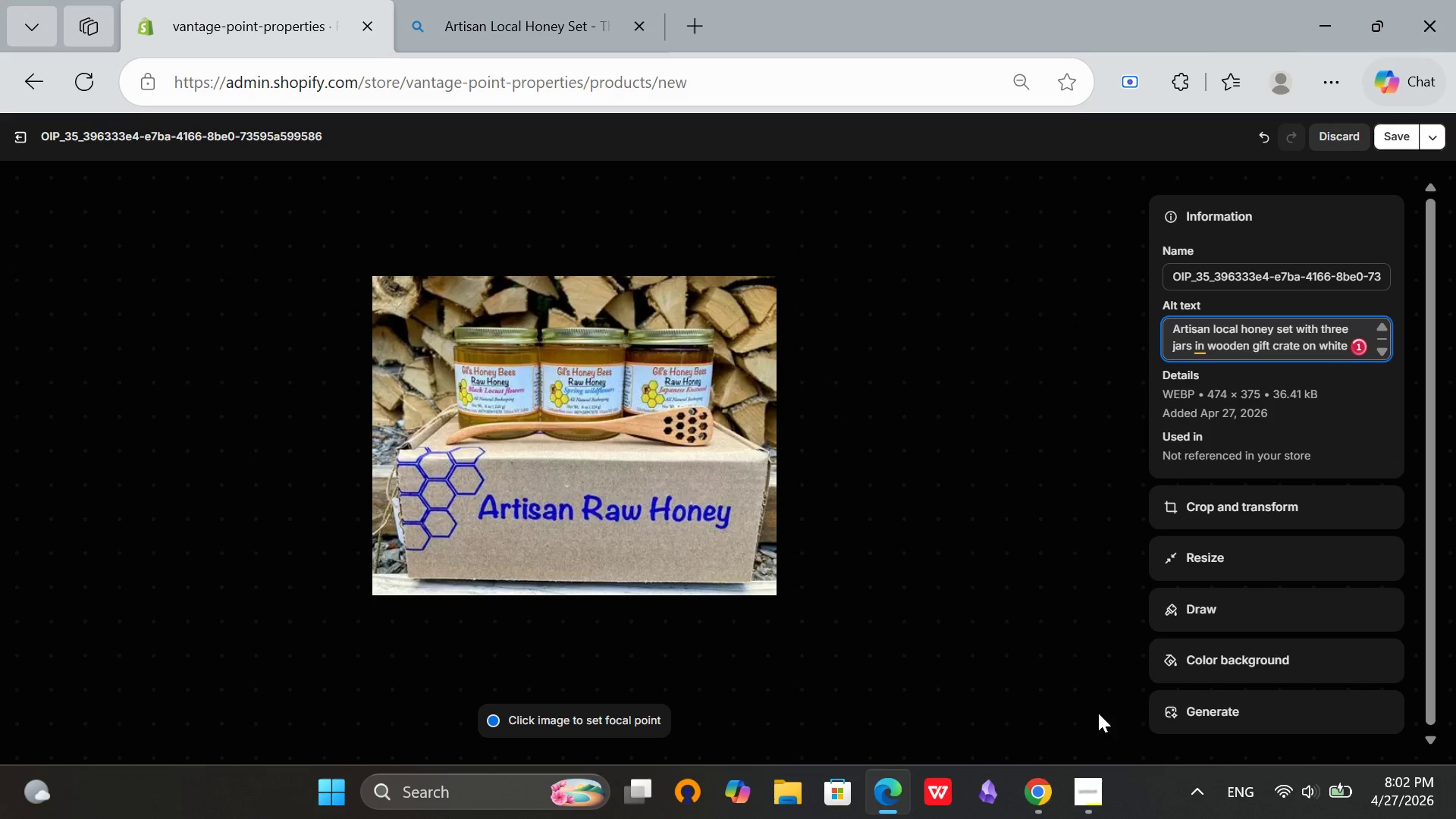 
left_click([1096, 795])